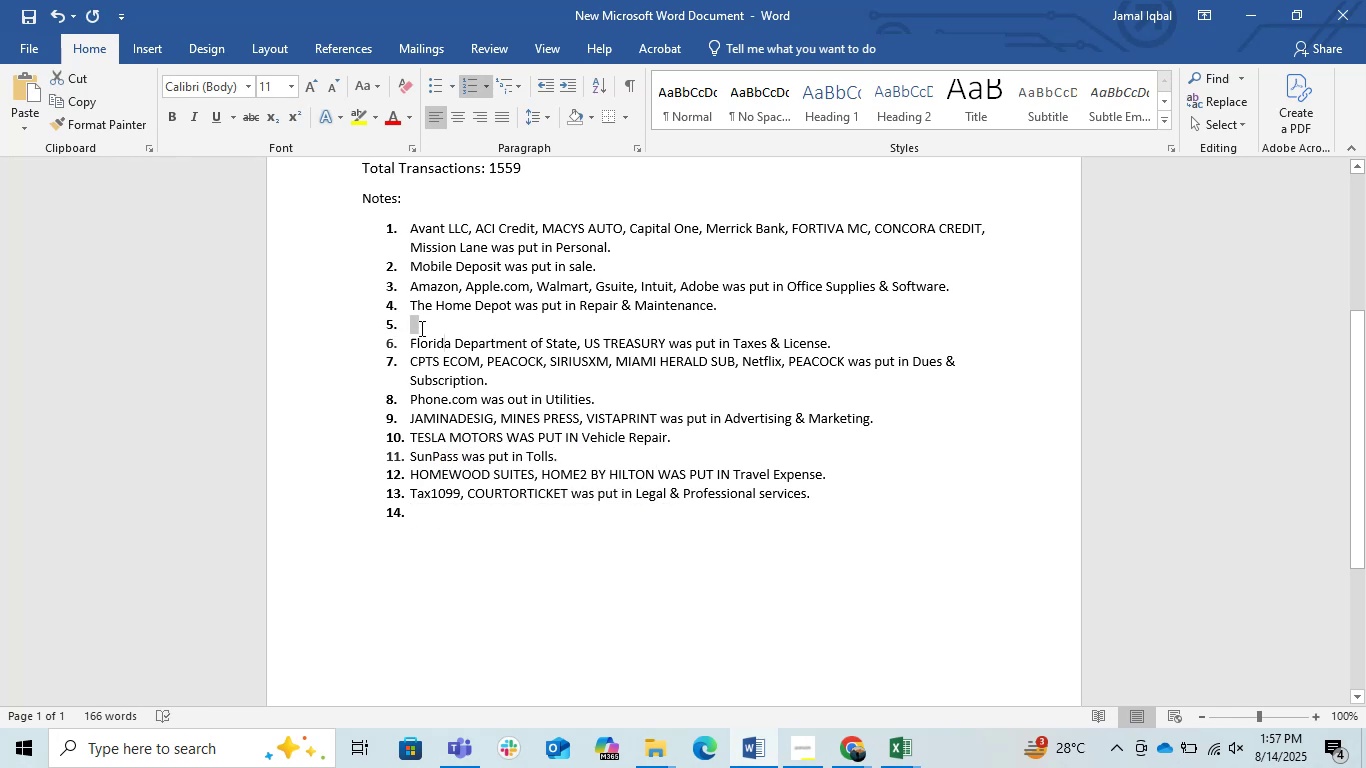 
key(Control+V)
 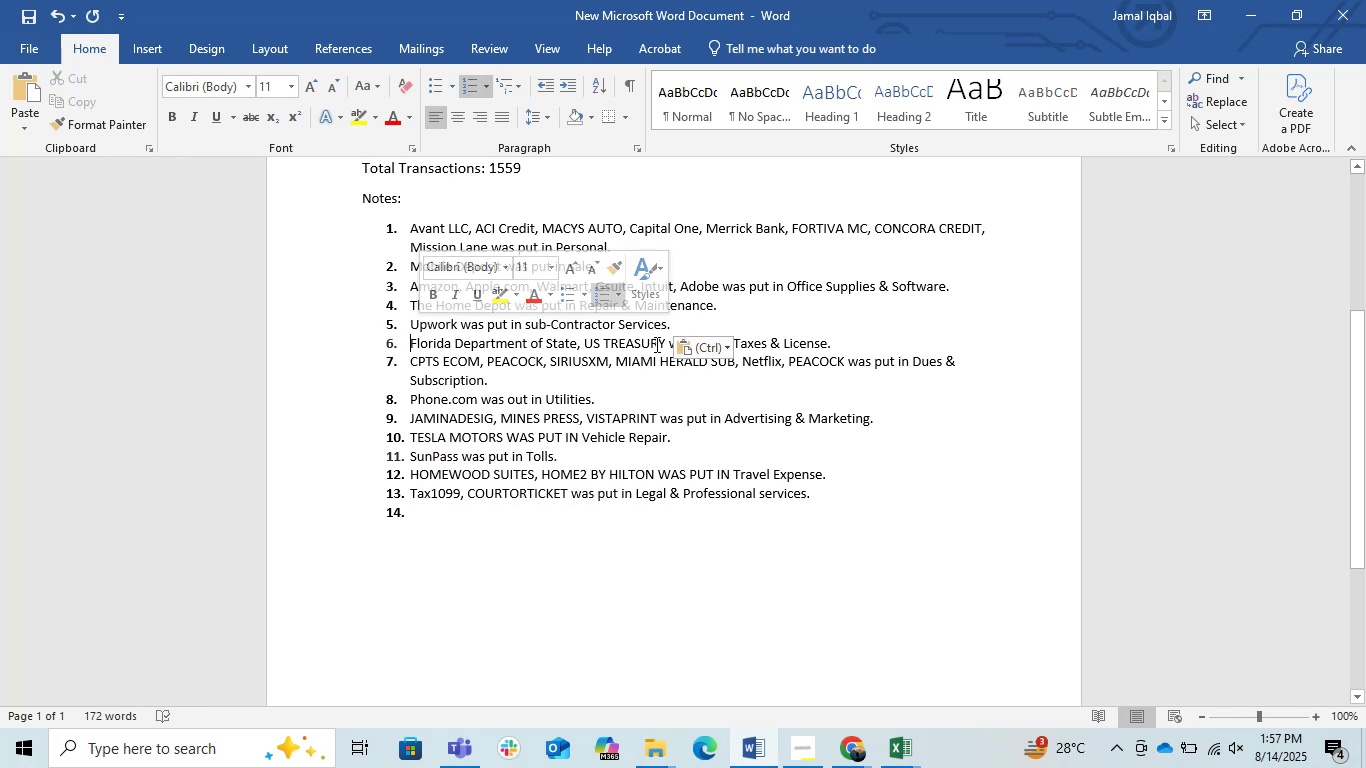 
left_click([642, 328])
 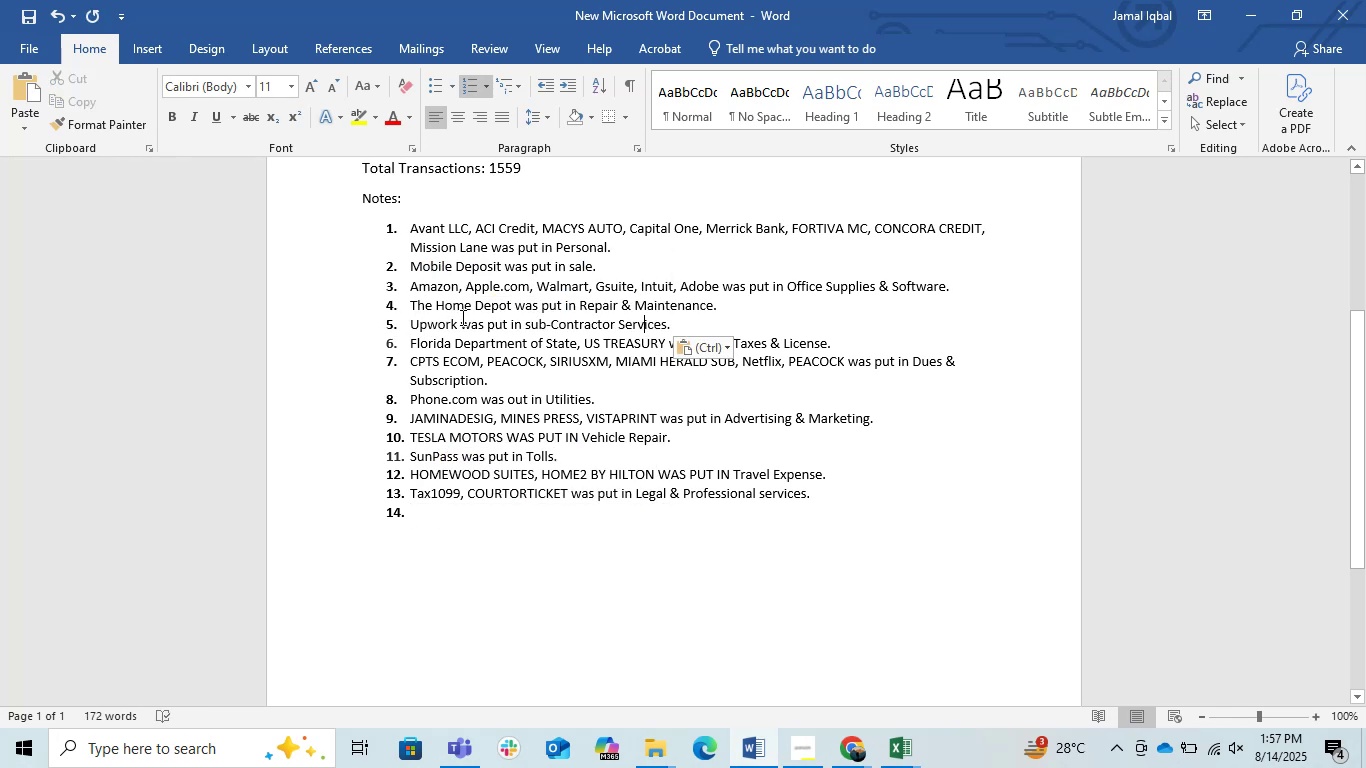 
left_click_drag(start_coordinate=[455, 322], to_coordinate=[413, 324])
 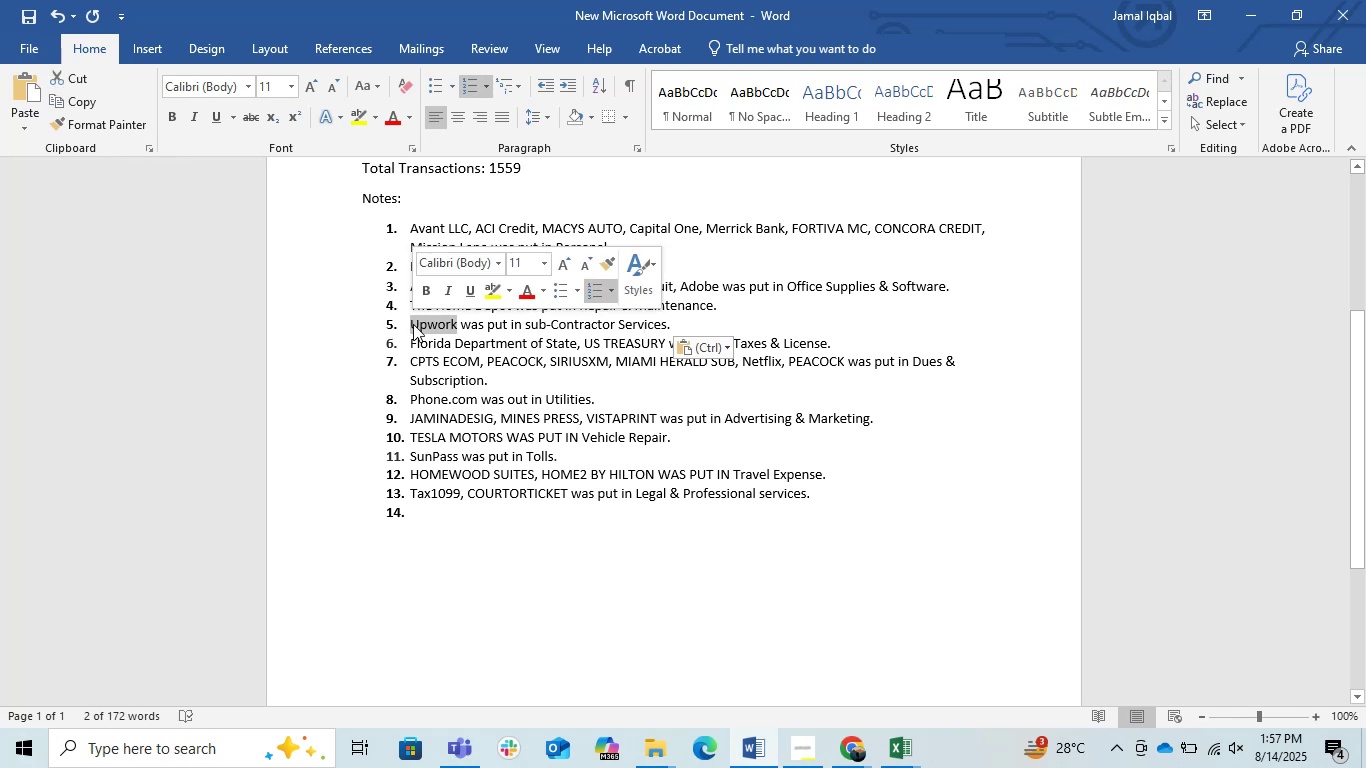 
type(Check #150)
 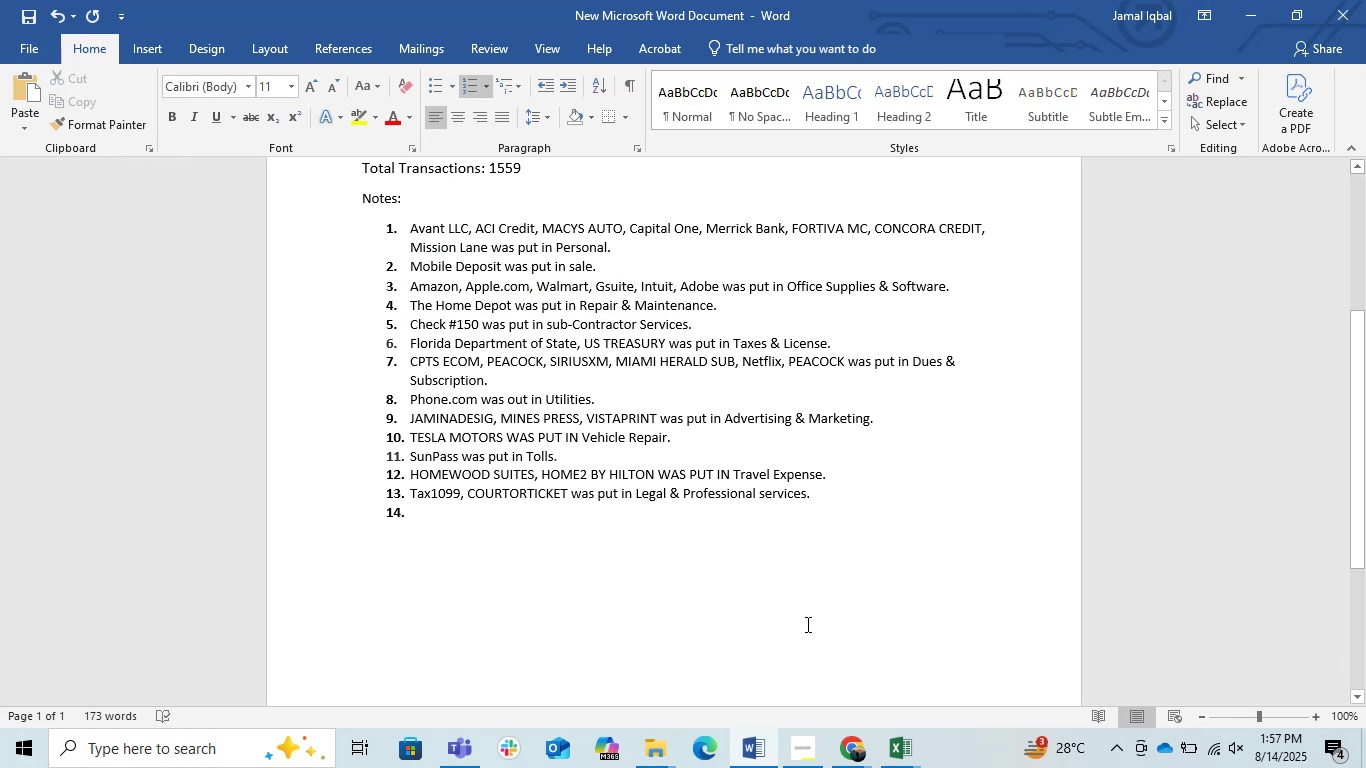 
left_click([853, 739])
 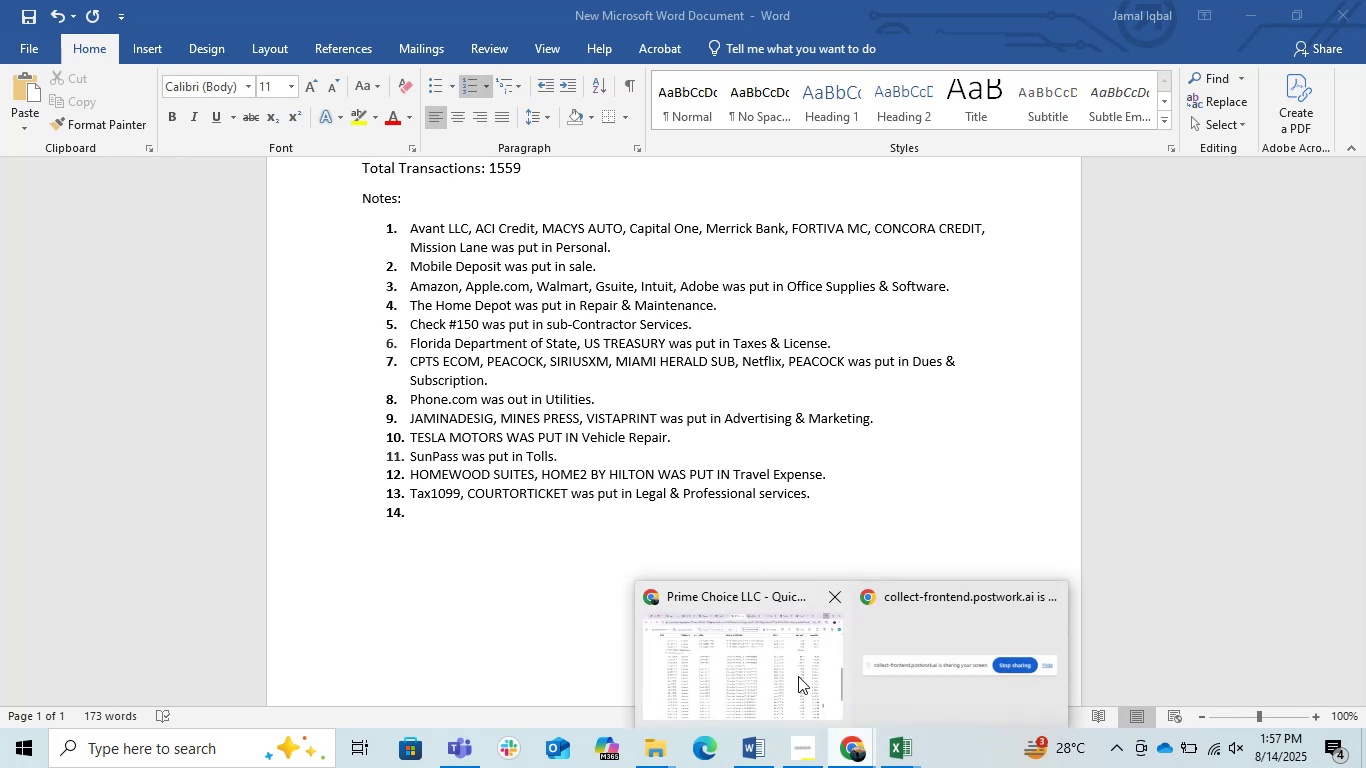 
left_click([785, 669])
 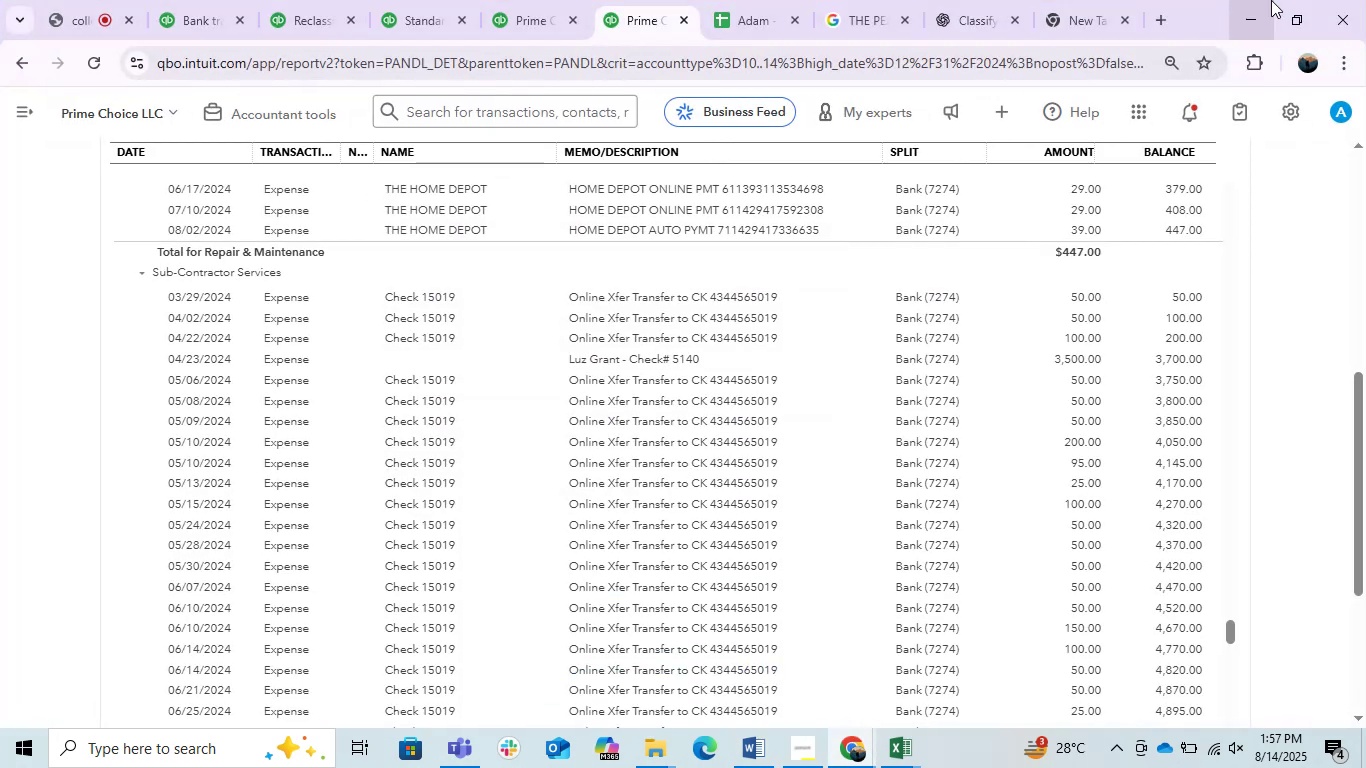 
left_click([1247, 15])
 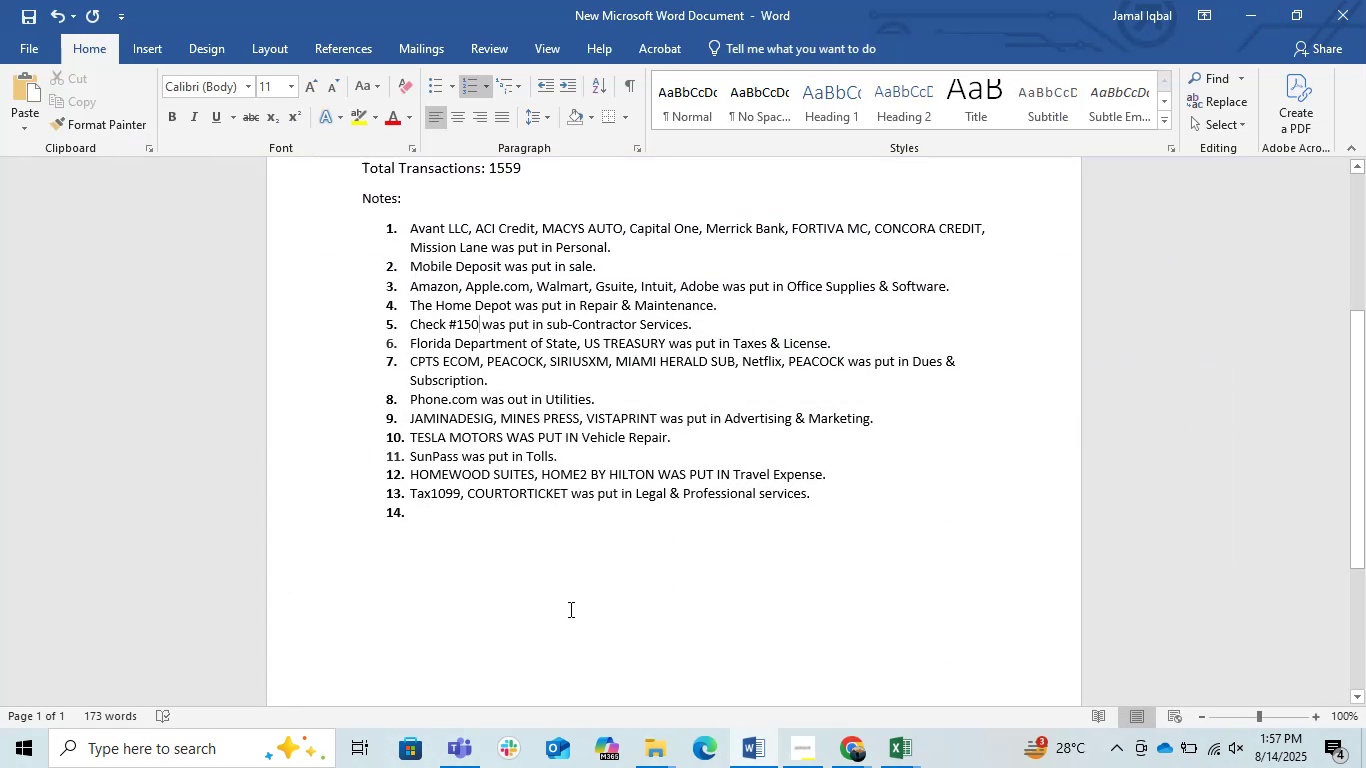 
key(Numpad1)
 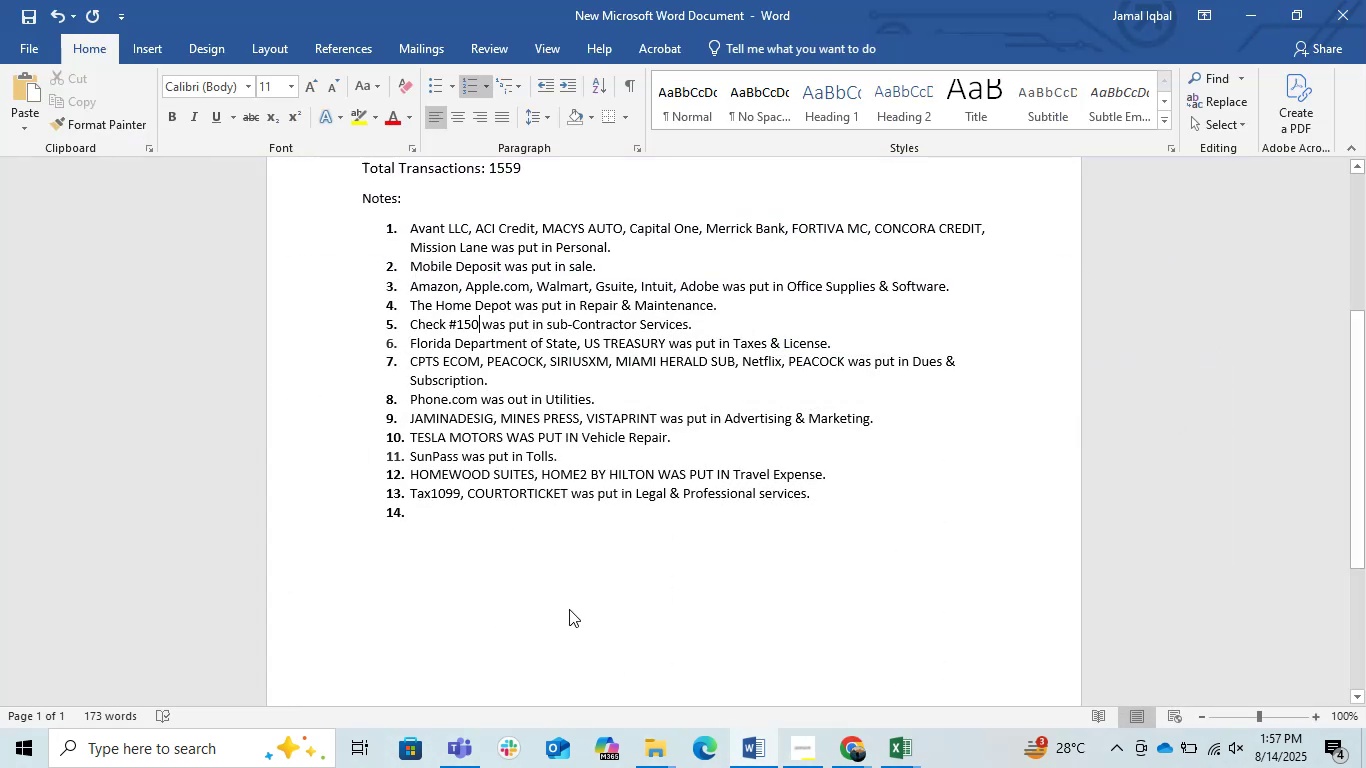 
key(Numpad9)
 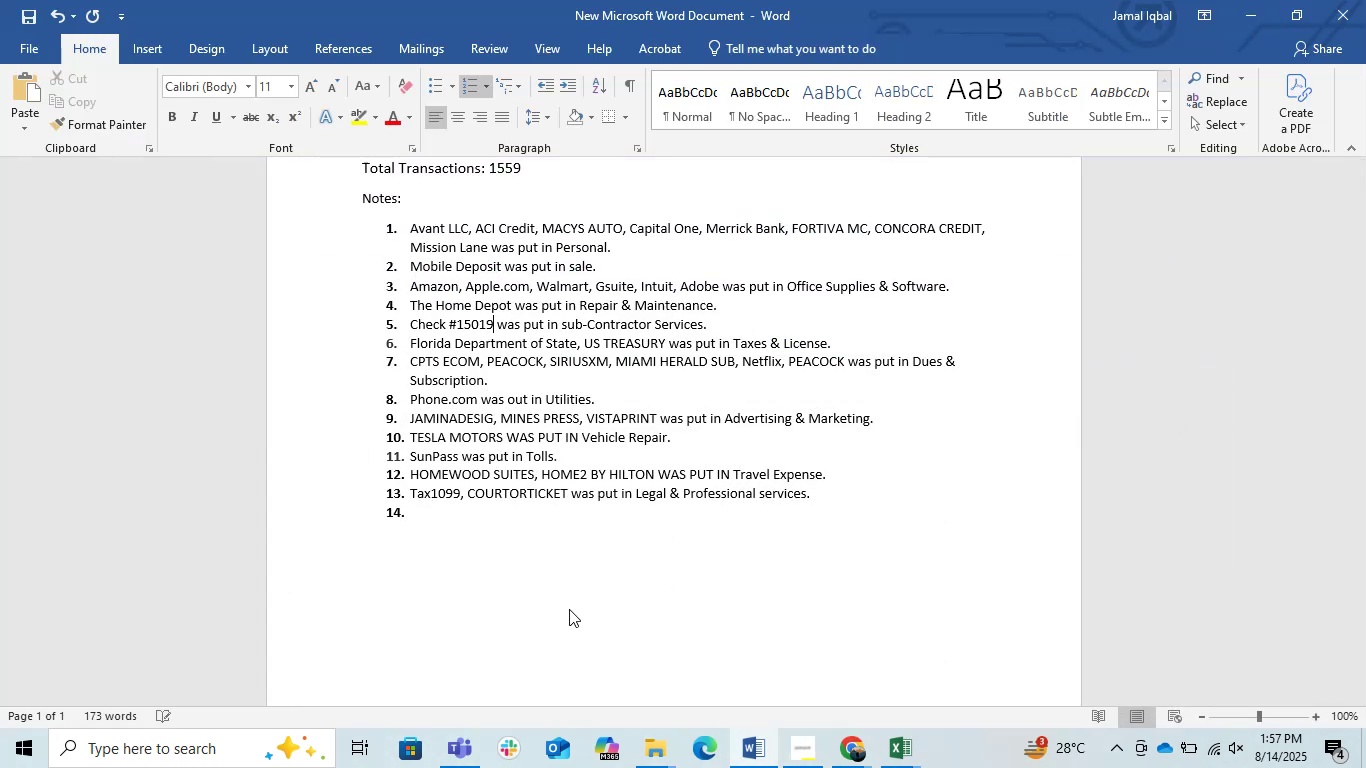 
key(Space)
 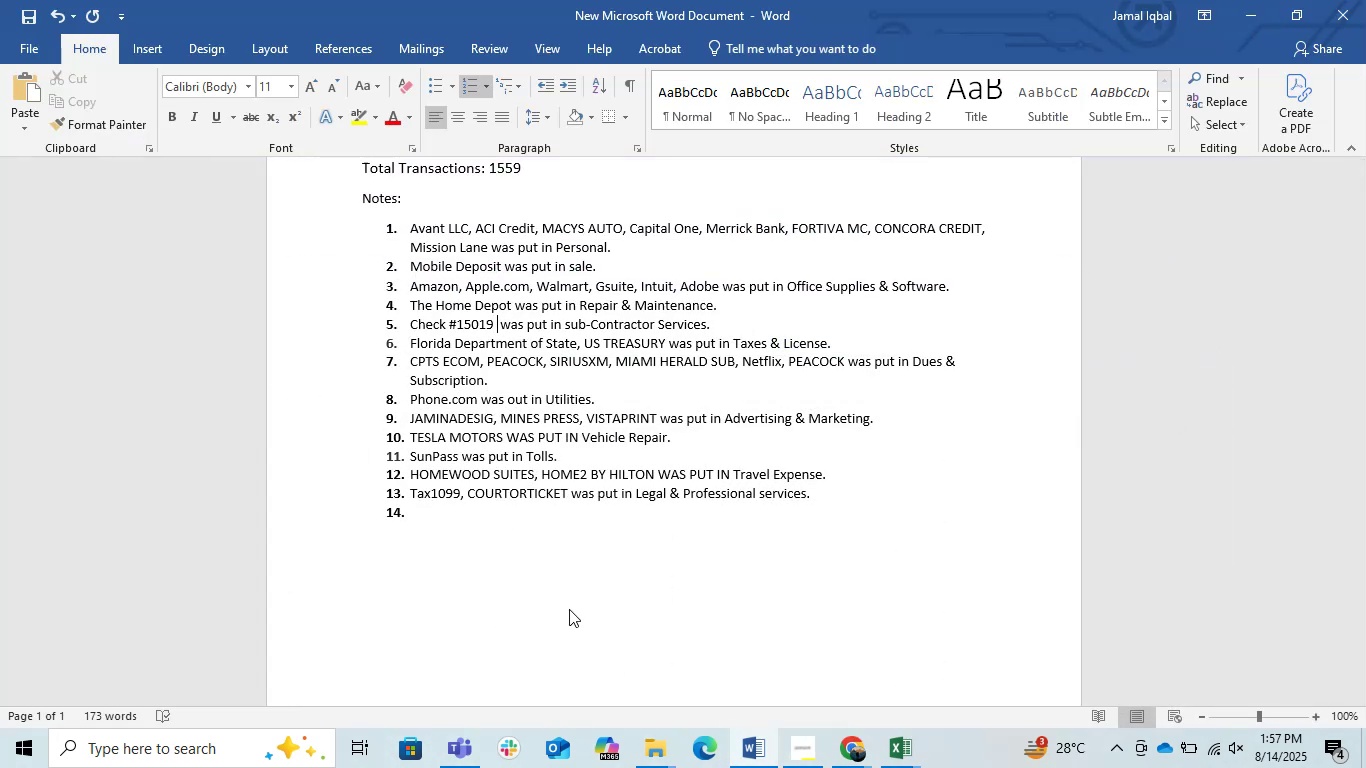 
key(Backspace)
 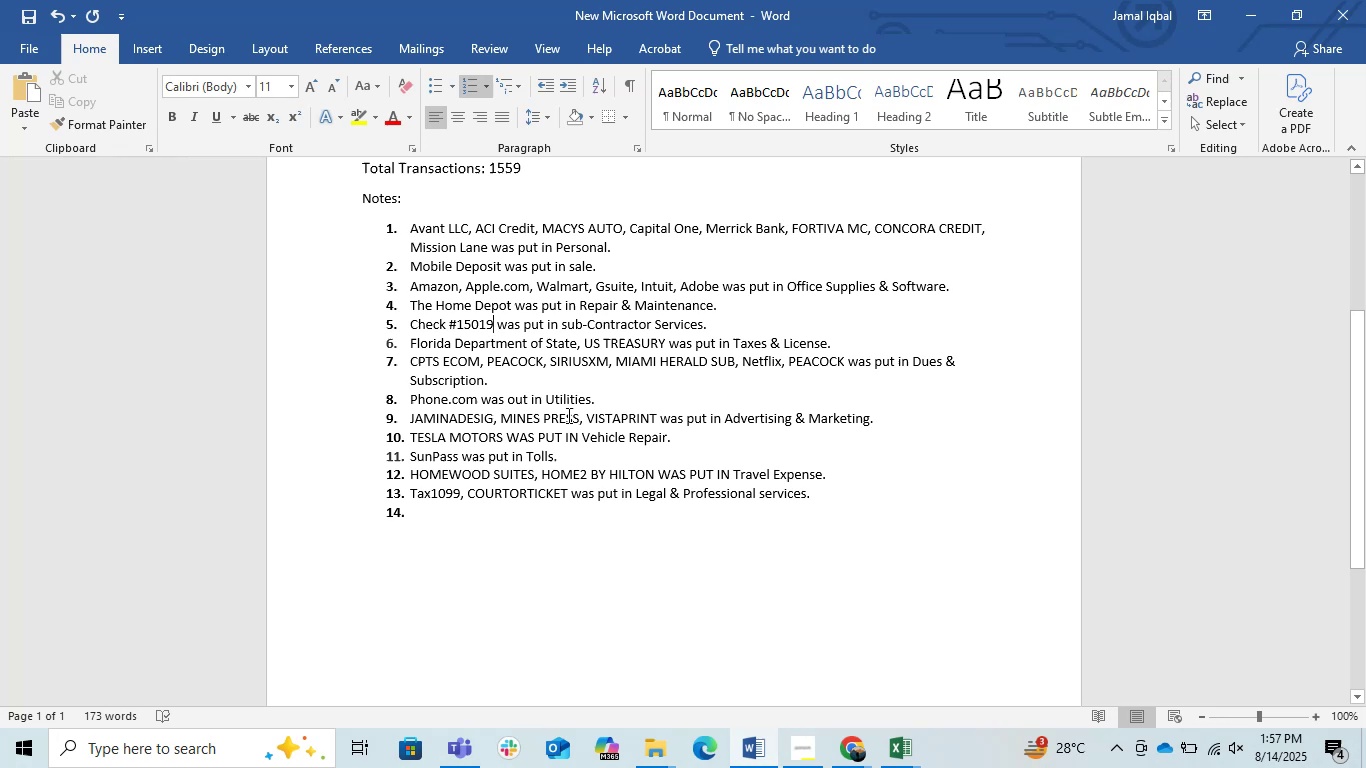 
left_click([716, 320])
 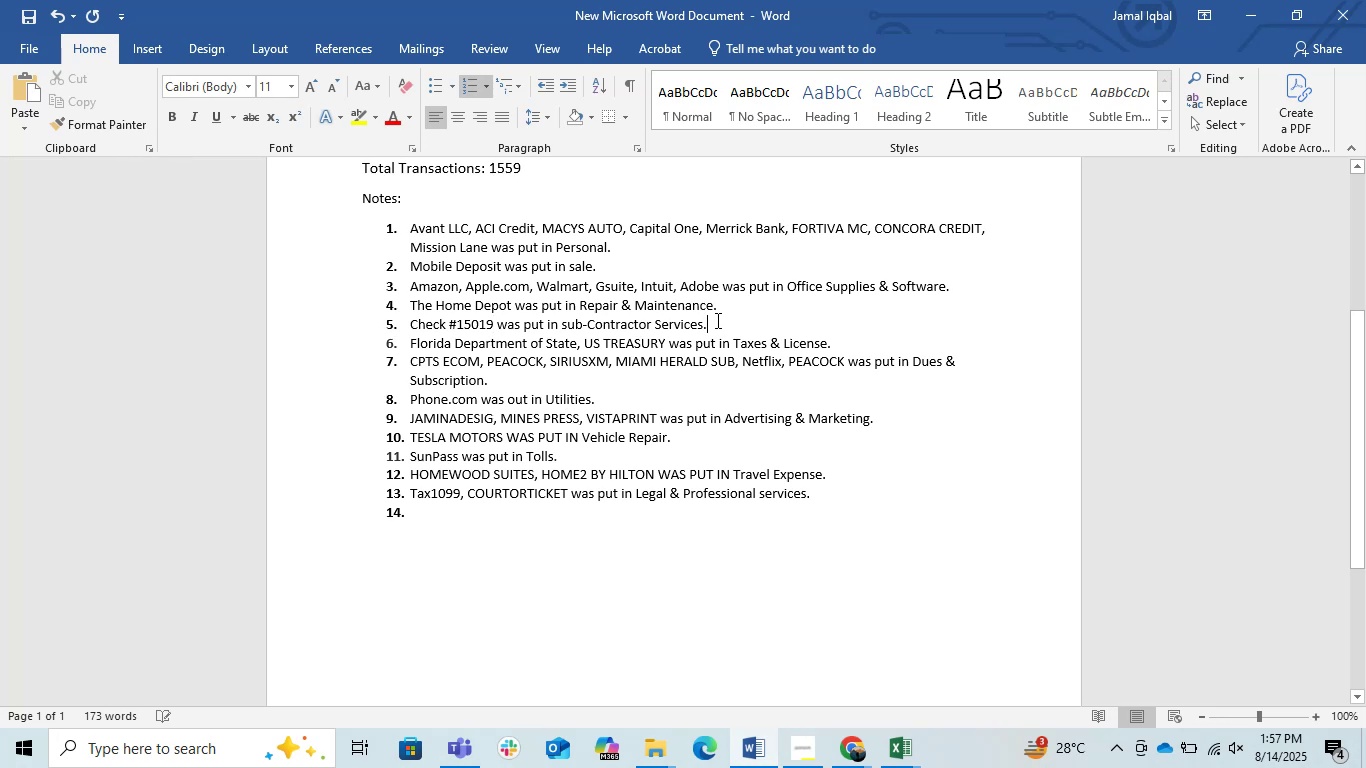 
key(Enter)
 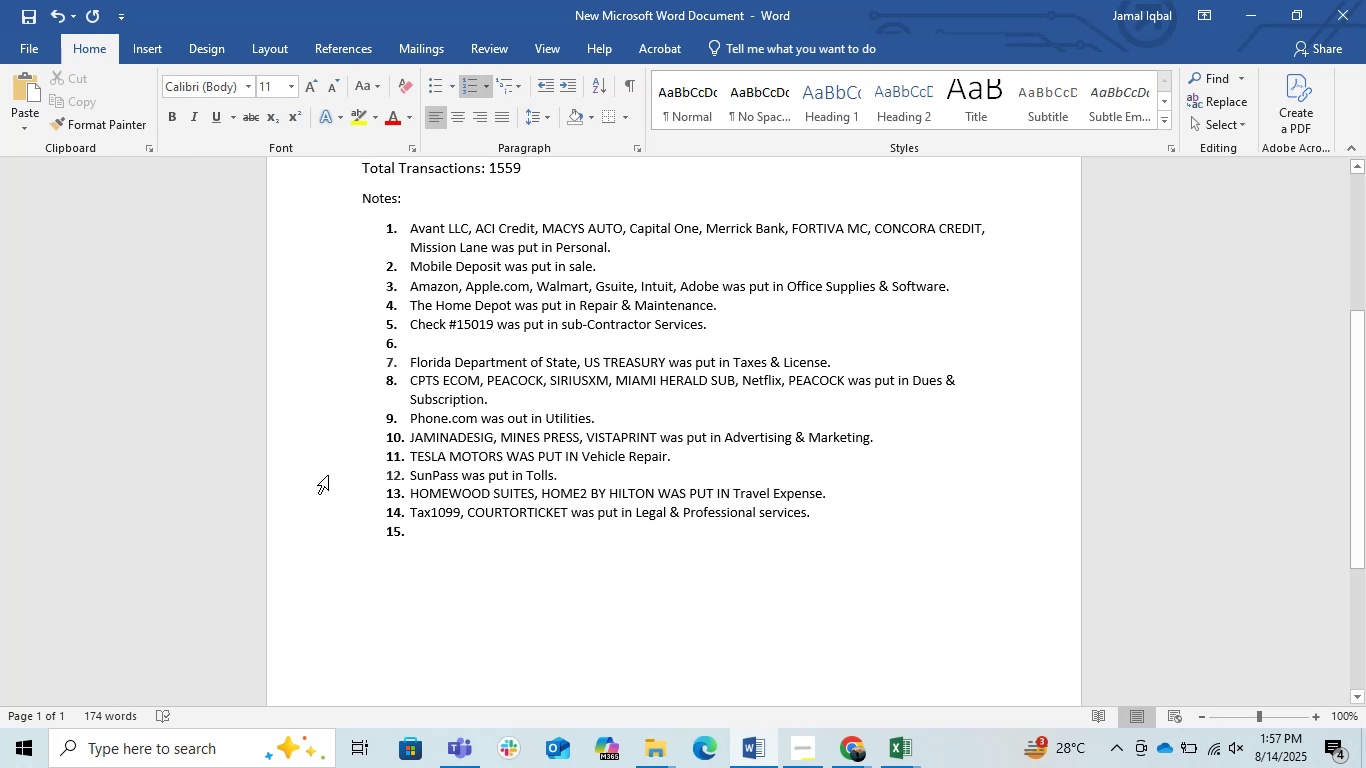 
wait(10.32)
 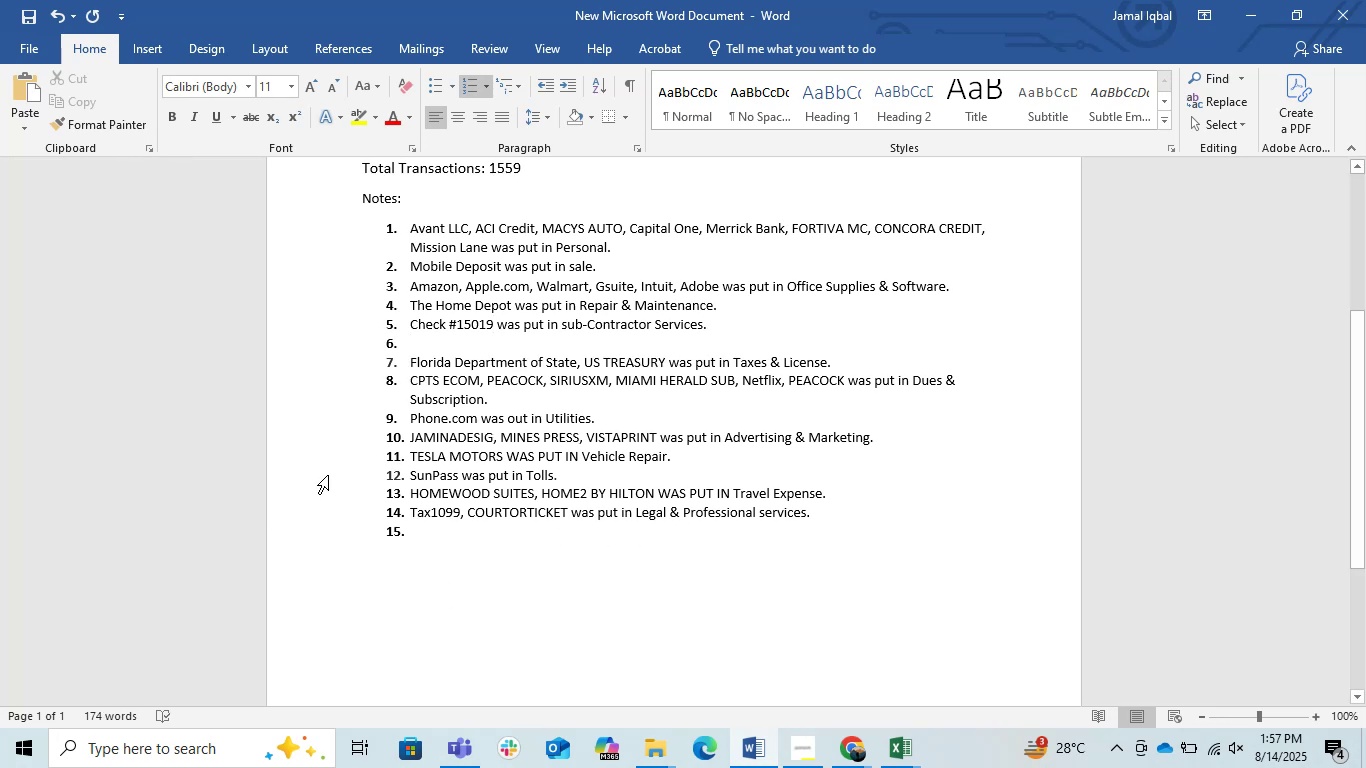 
type(Upwork was put in Upwork-Contractor.)
 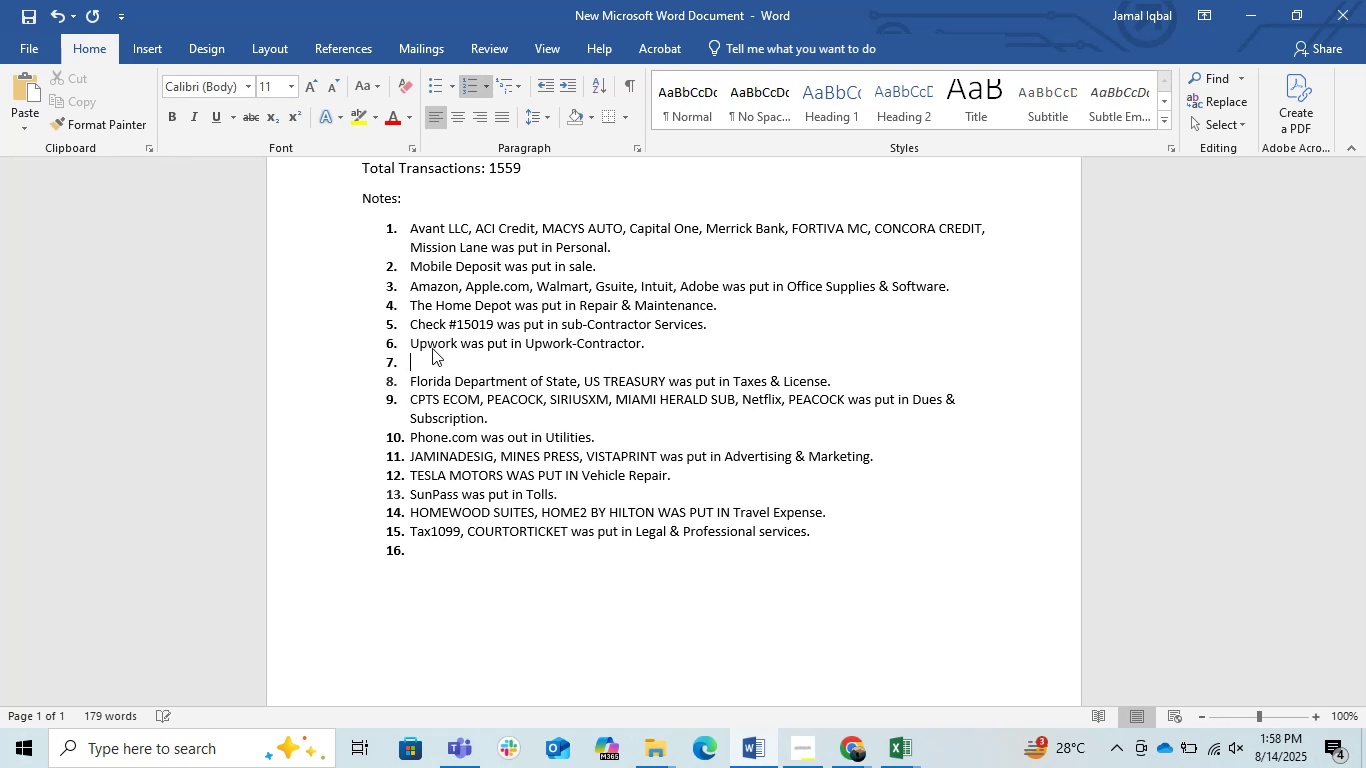 
 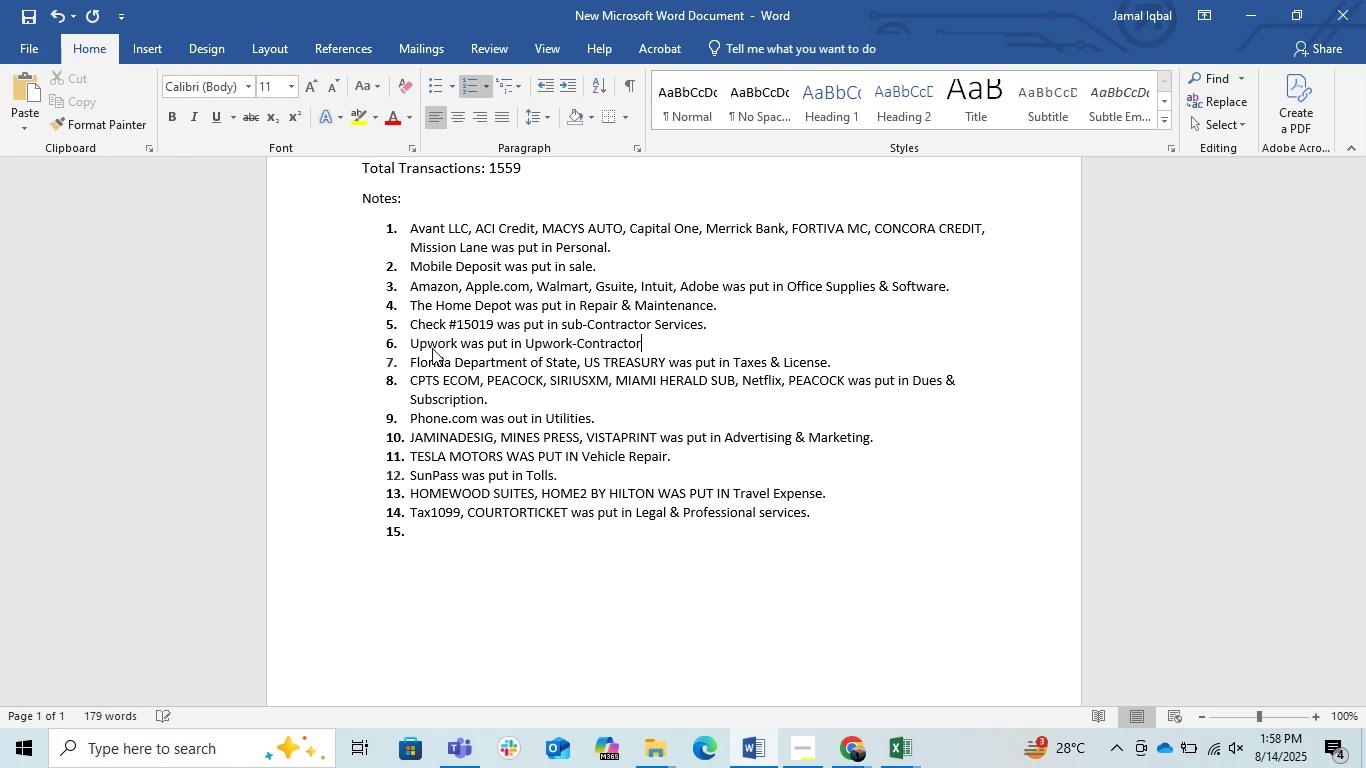 
key(Enter)
 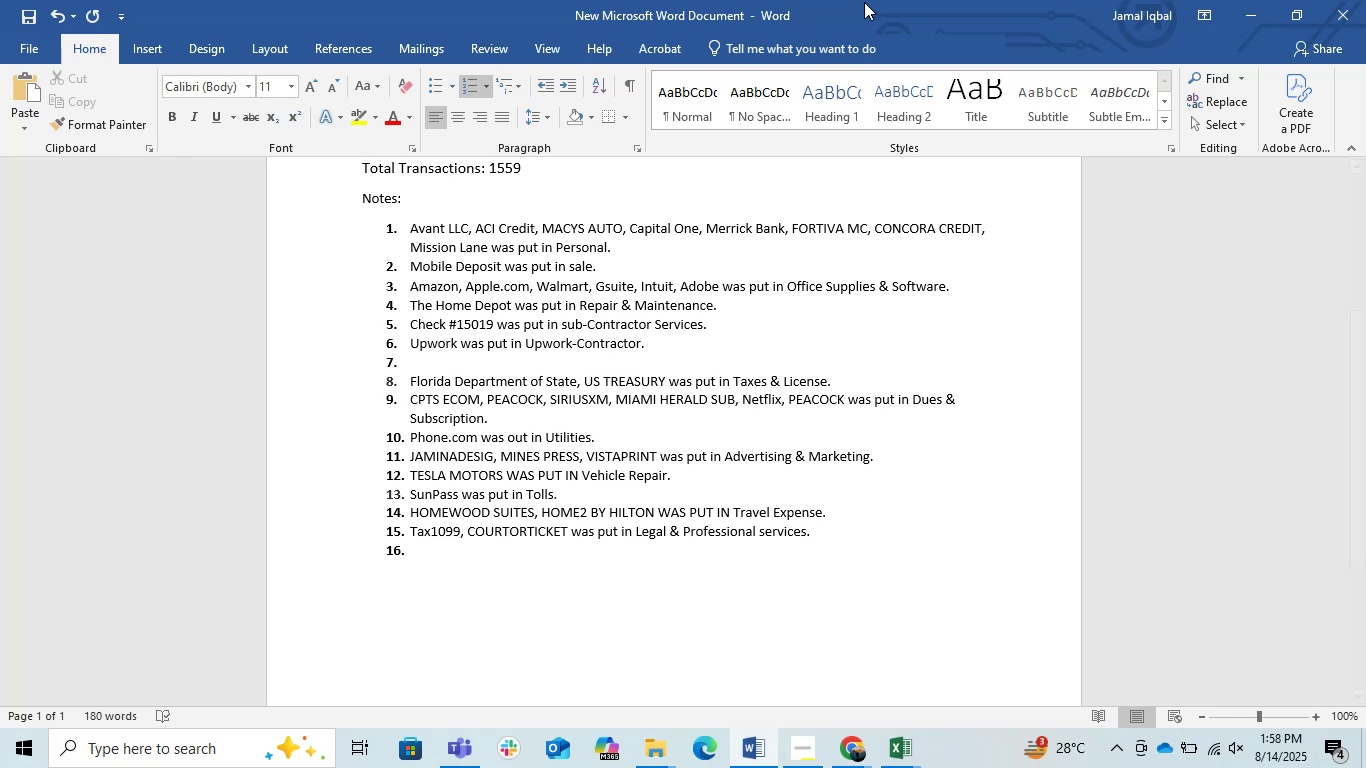 
left_click([1251, 13])
 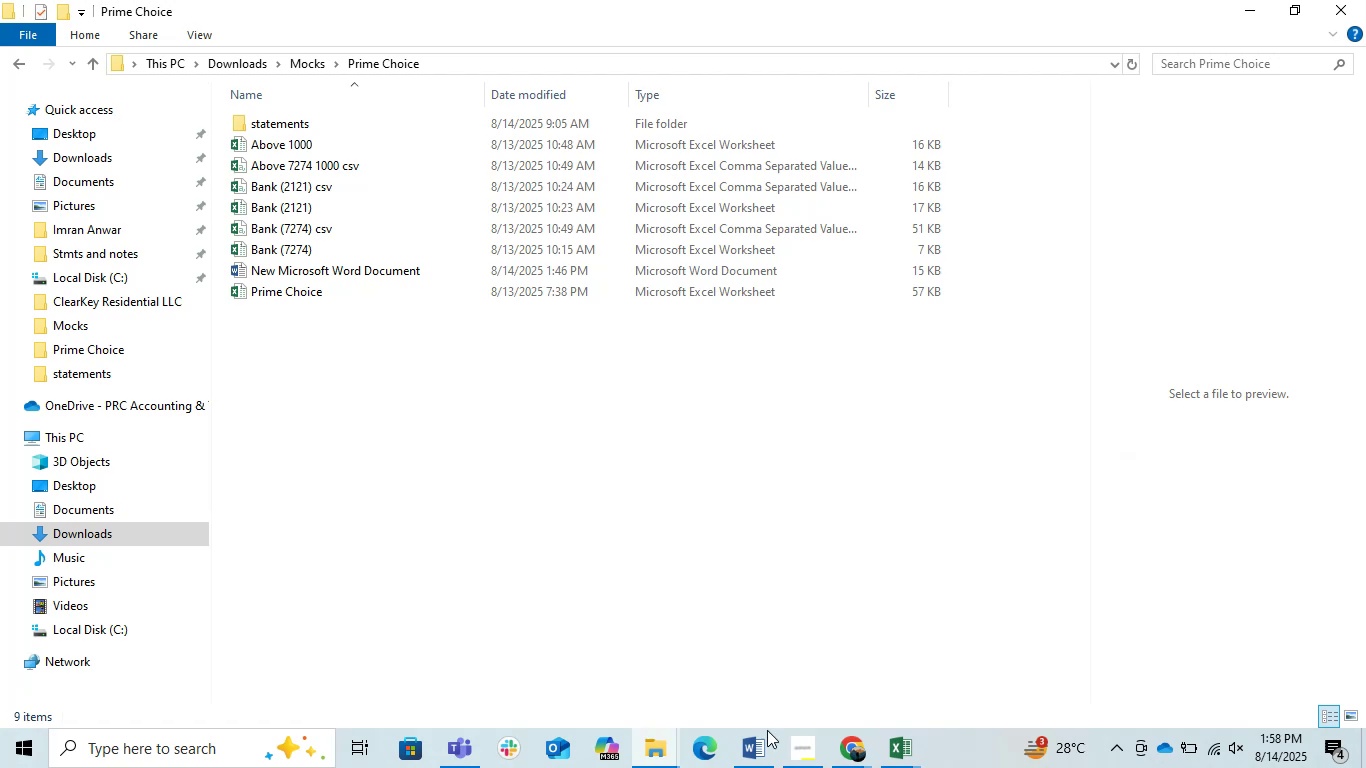 
left_click([867, 751])
 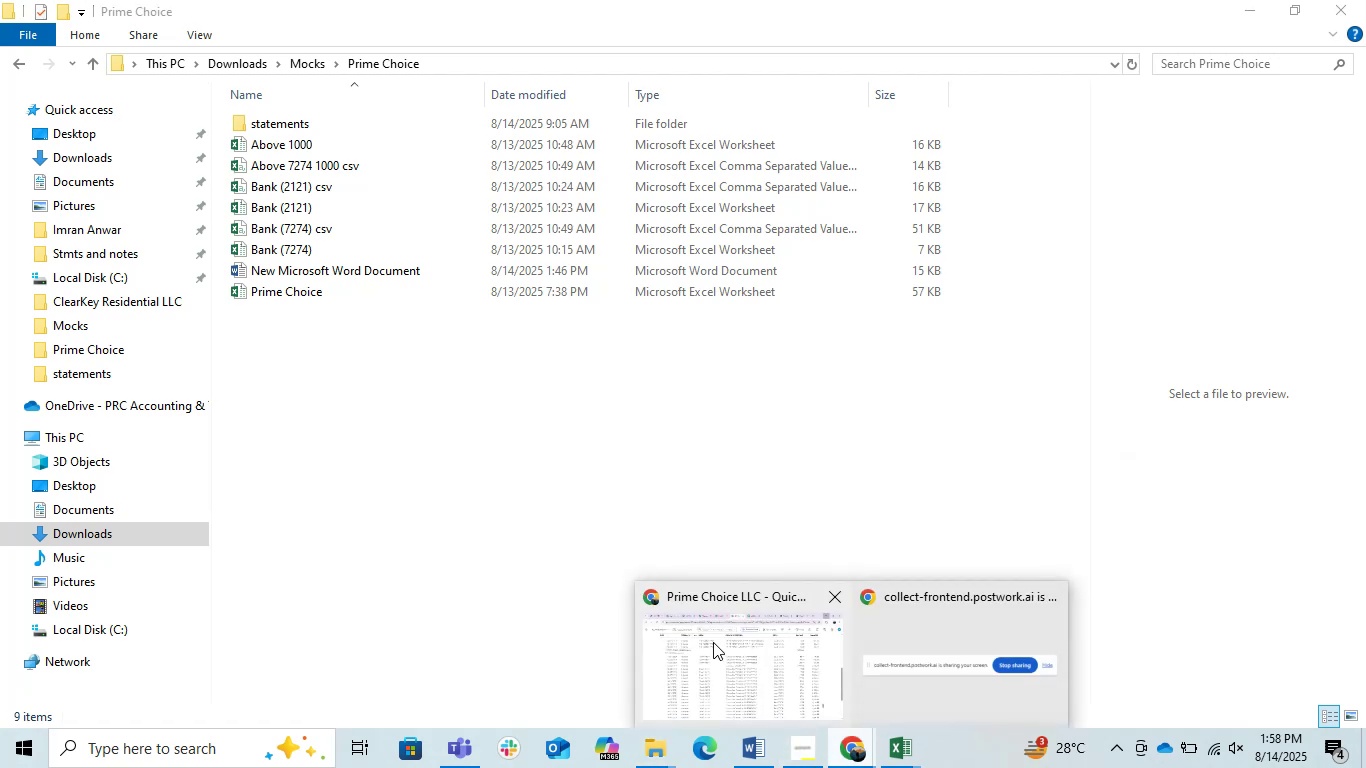 
left_click([713, 642])
 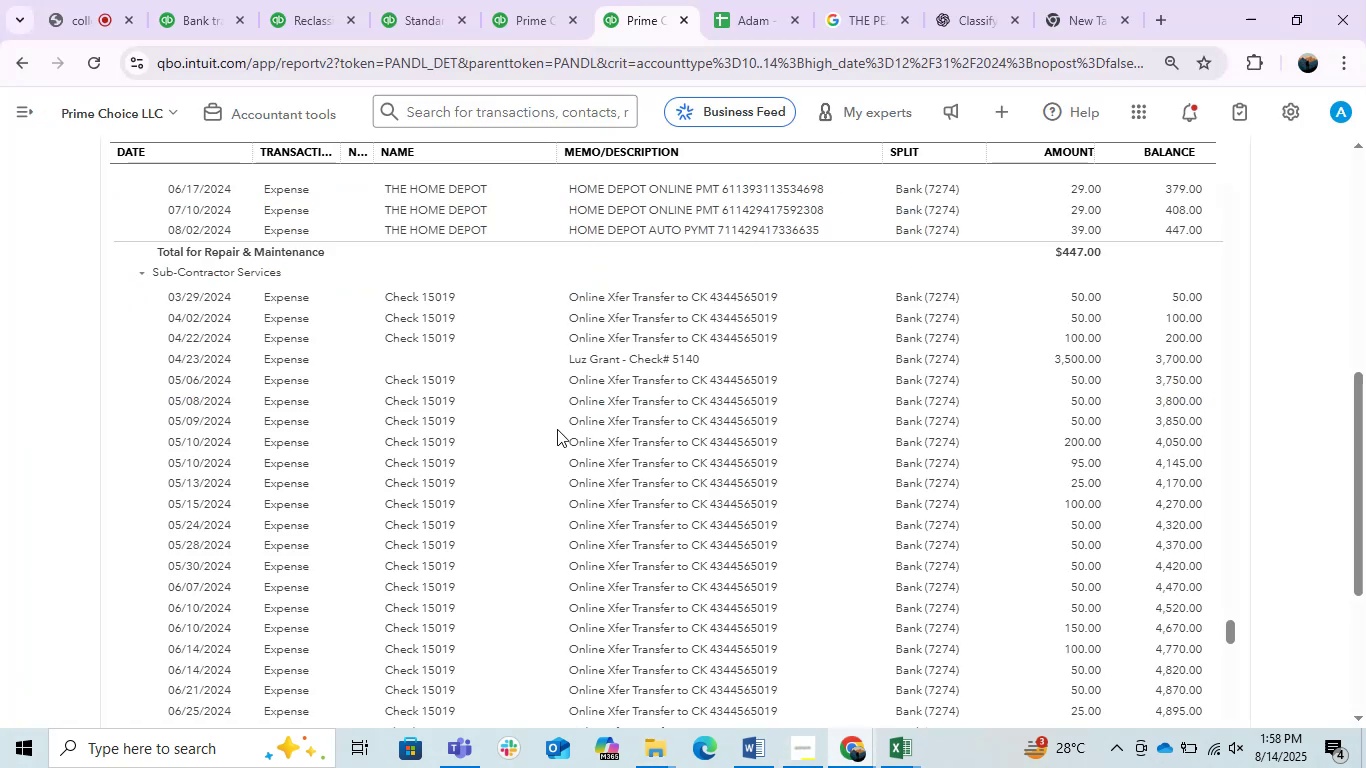 
scroll: coordinate [651, 439], scroll_direction: down, amount: 2.0
 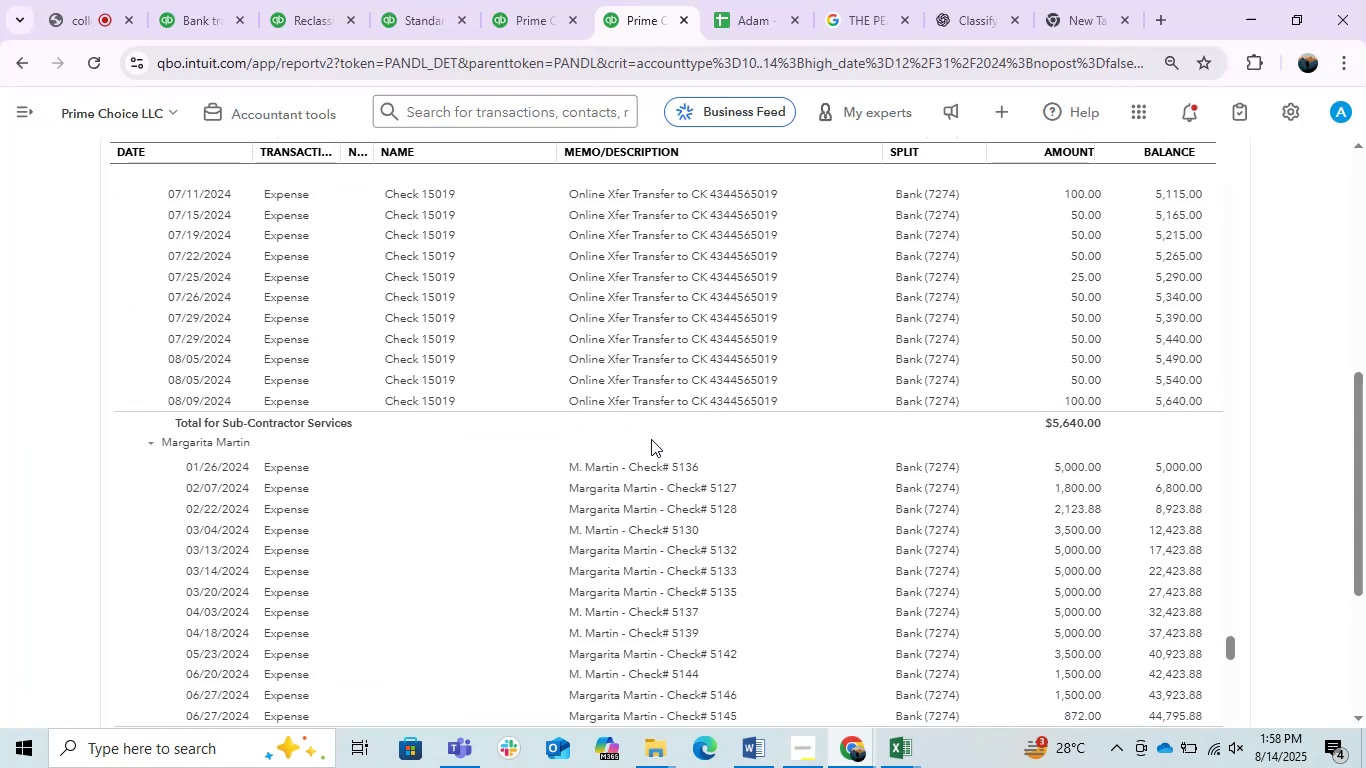 
wait(5.18)
 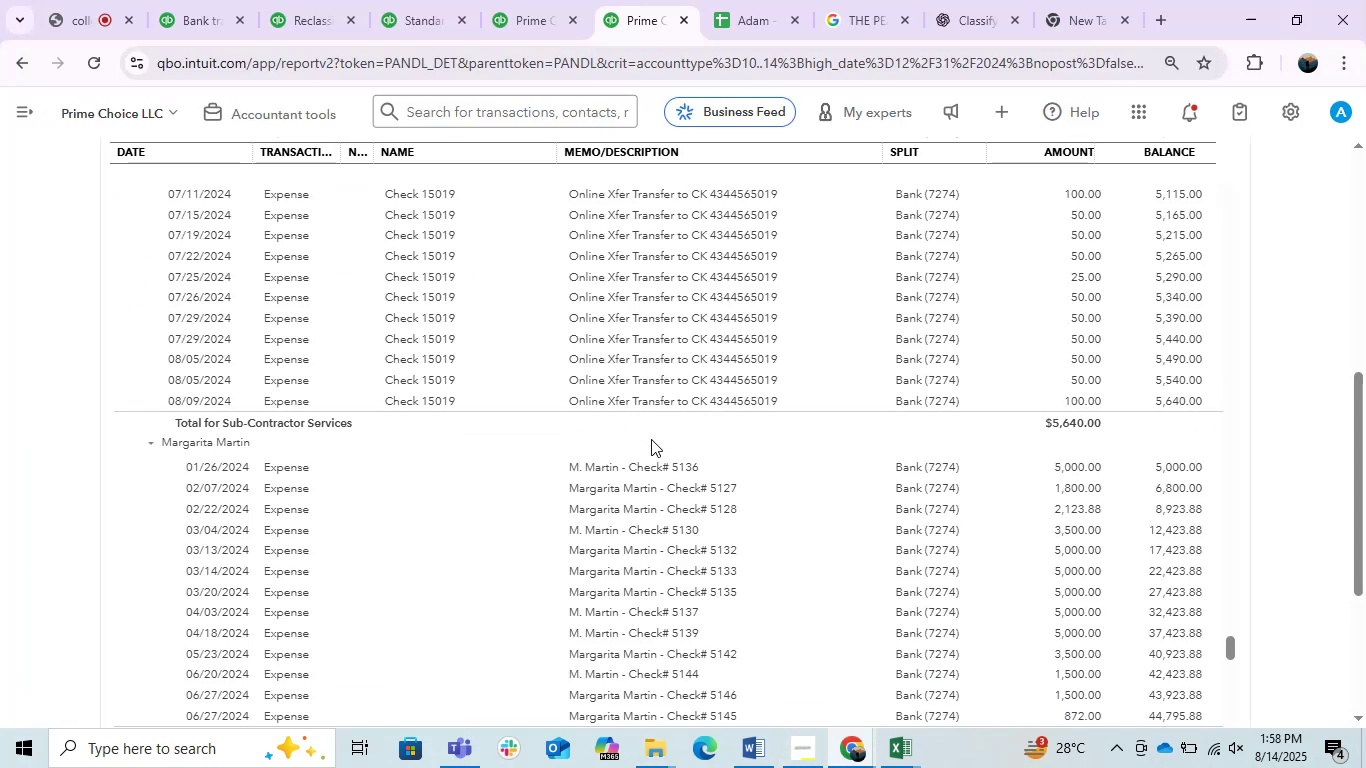 
double_click([1258, 7])
 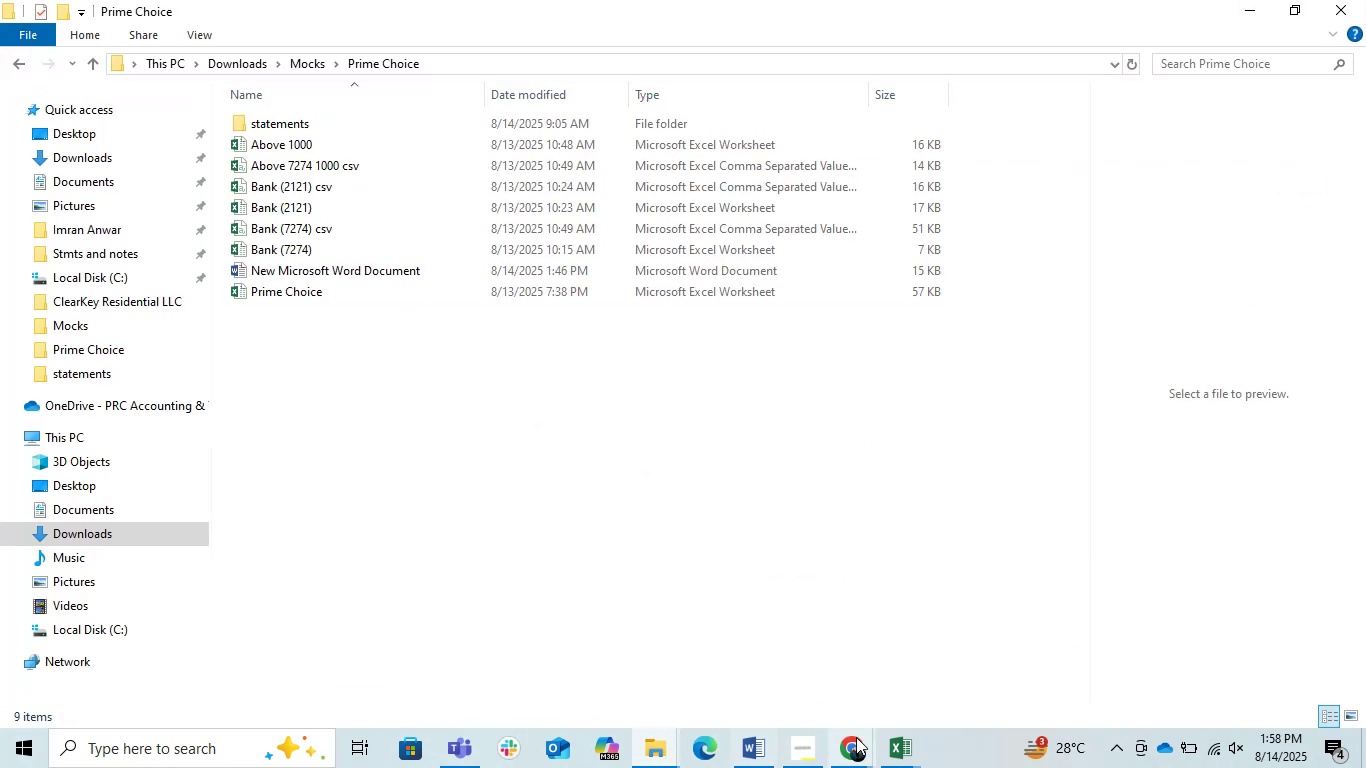 
left_click([765, 723])
 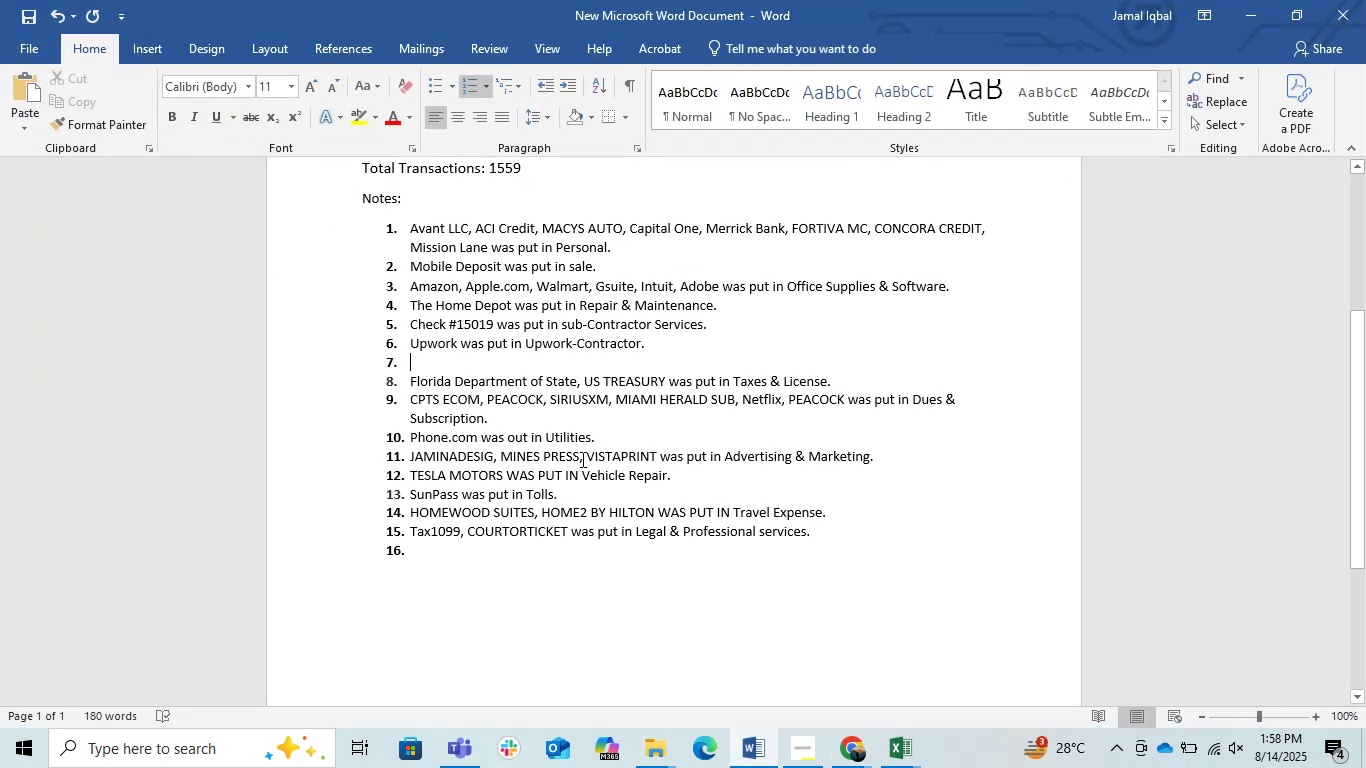 
type(Margaria)
key(Backspace)
type(ta Mat=rtin)
key(Backspace)
key(Backspace)
key(Backspace)
key(Backspace)
key(Backspace)
key(Backspace)
type(rtin was put in )
 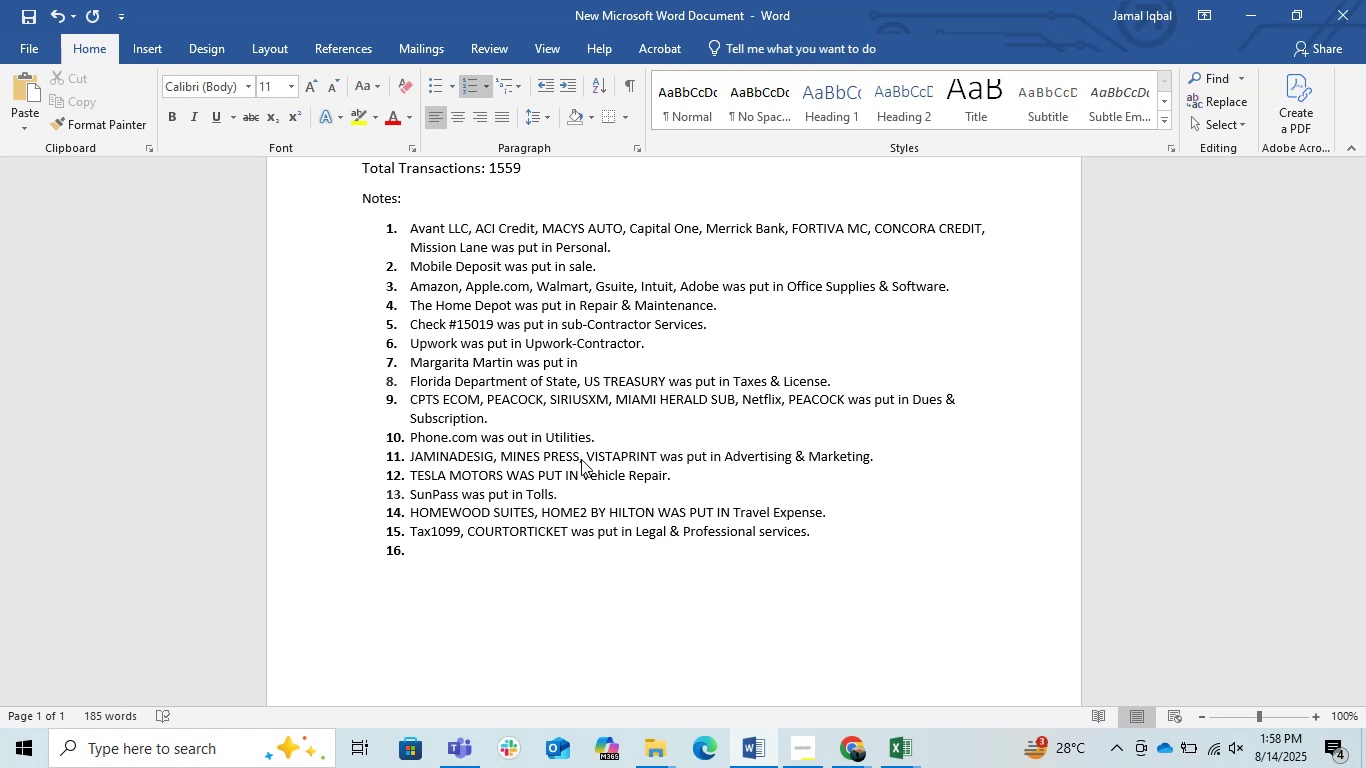 
wait(7.1)
 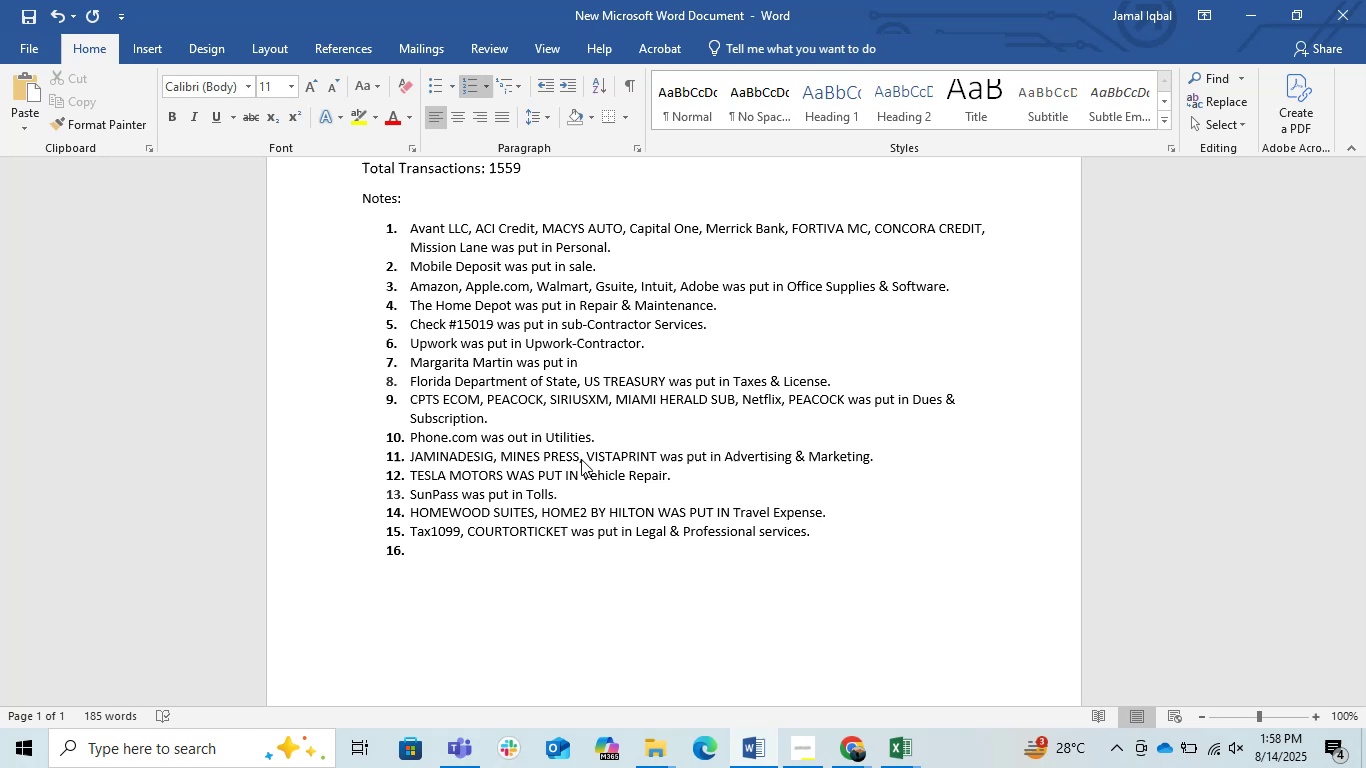 
left_click([861, 745])
 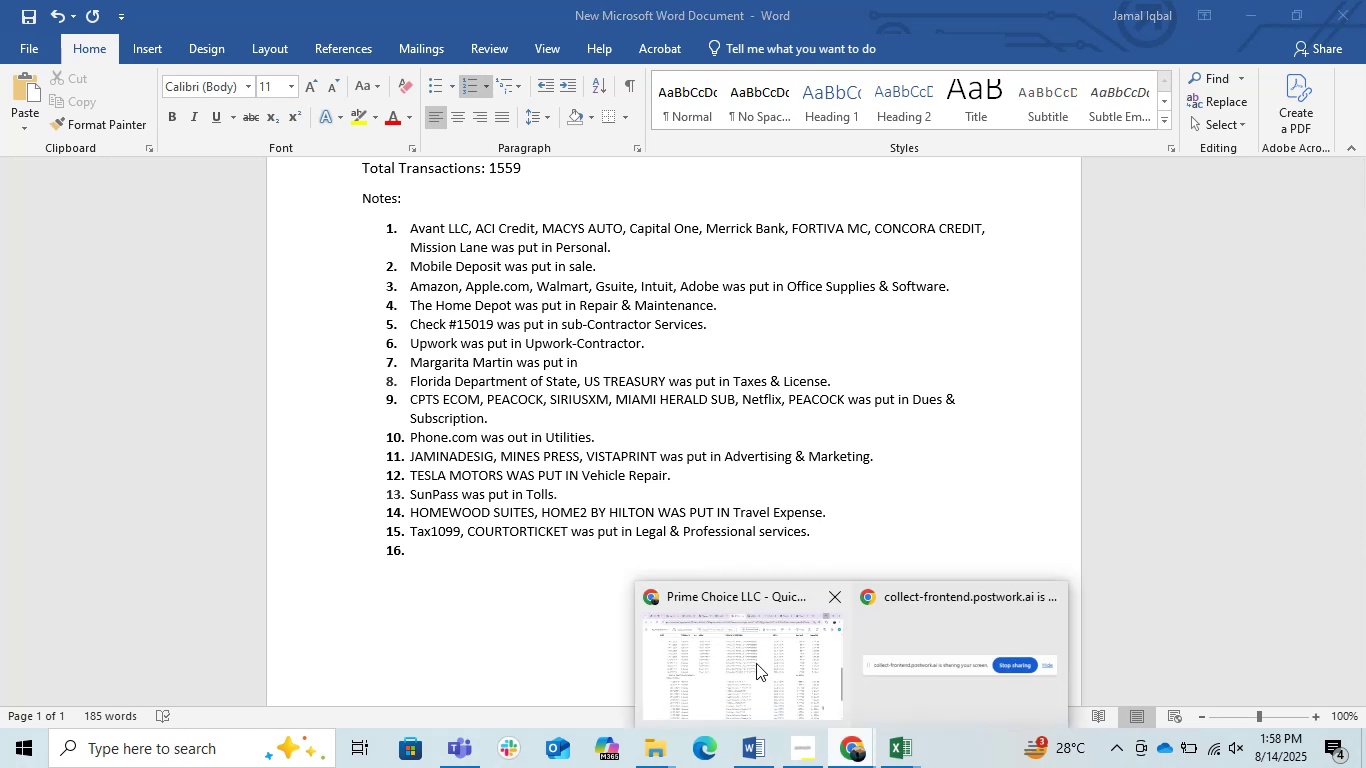 
left_click([756, 663])
 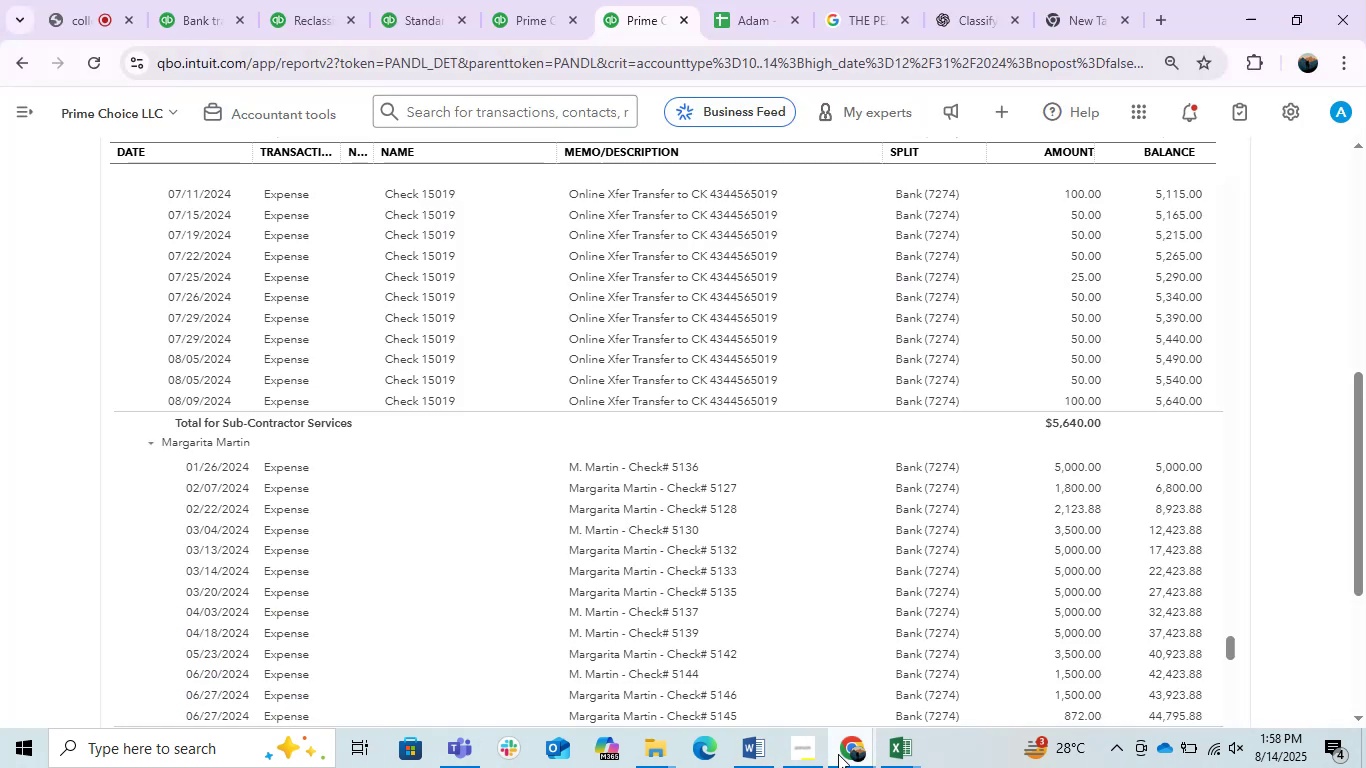 
mouse_move([797, 751])
 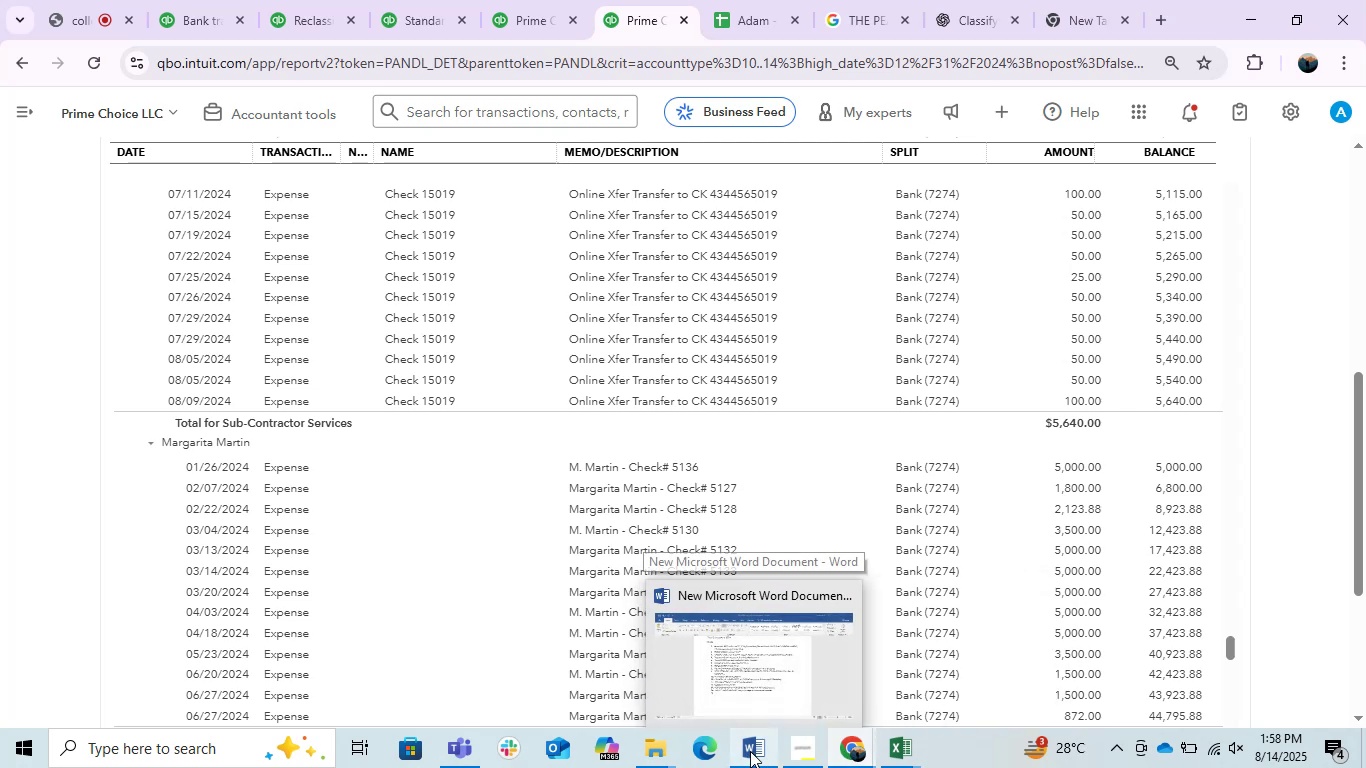 
left_click([750, 751])
 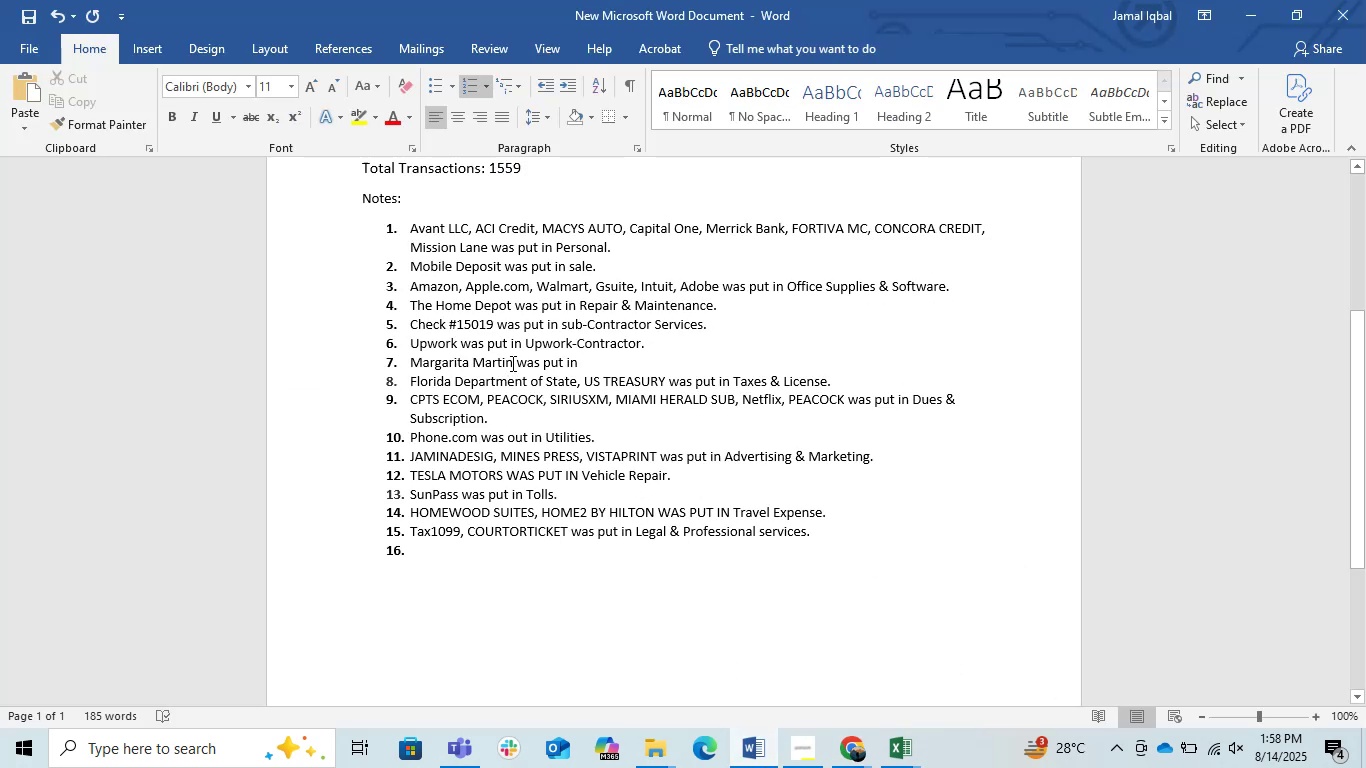 
type(Maargarita )
key(Backspace)
type(Martin )
key(Backspace)
type(- )
key(Backspace)
type(Contractor.)
 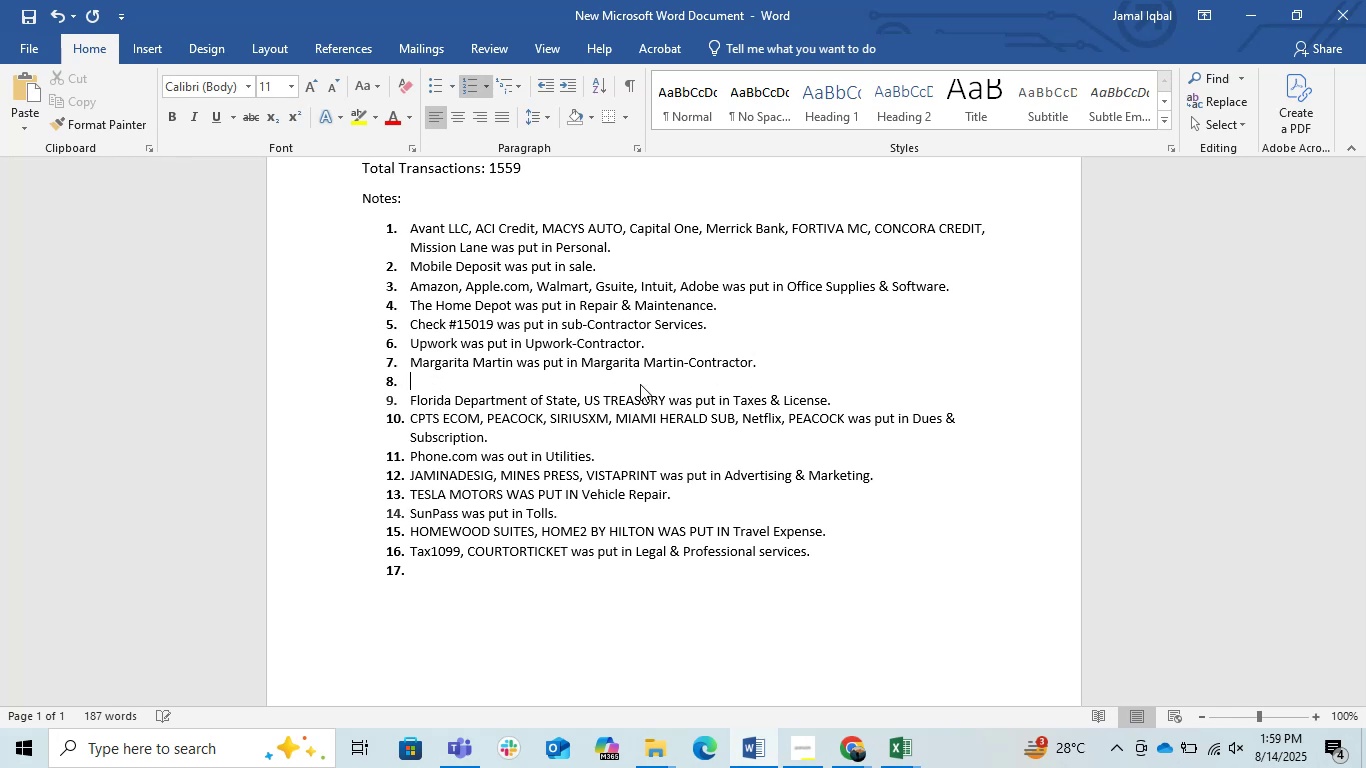 
hold_key(key=ArrowLeft, duration=0.77)
 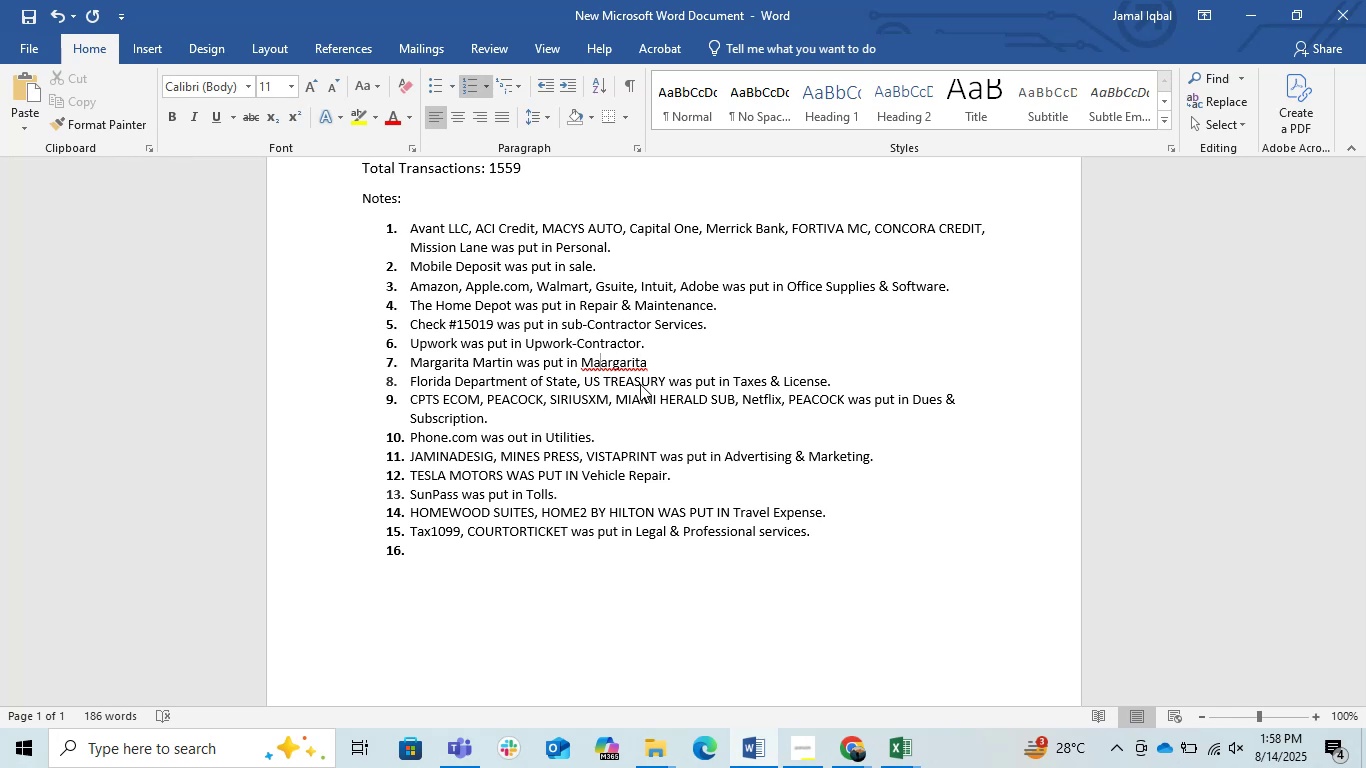 
hold_key(key=ArrowRight, duration=0.75)
 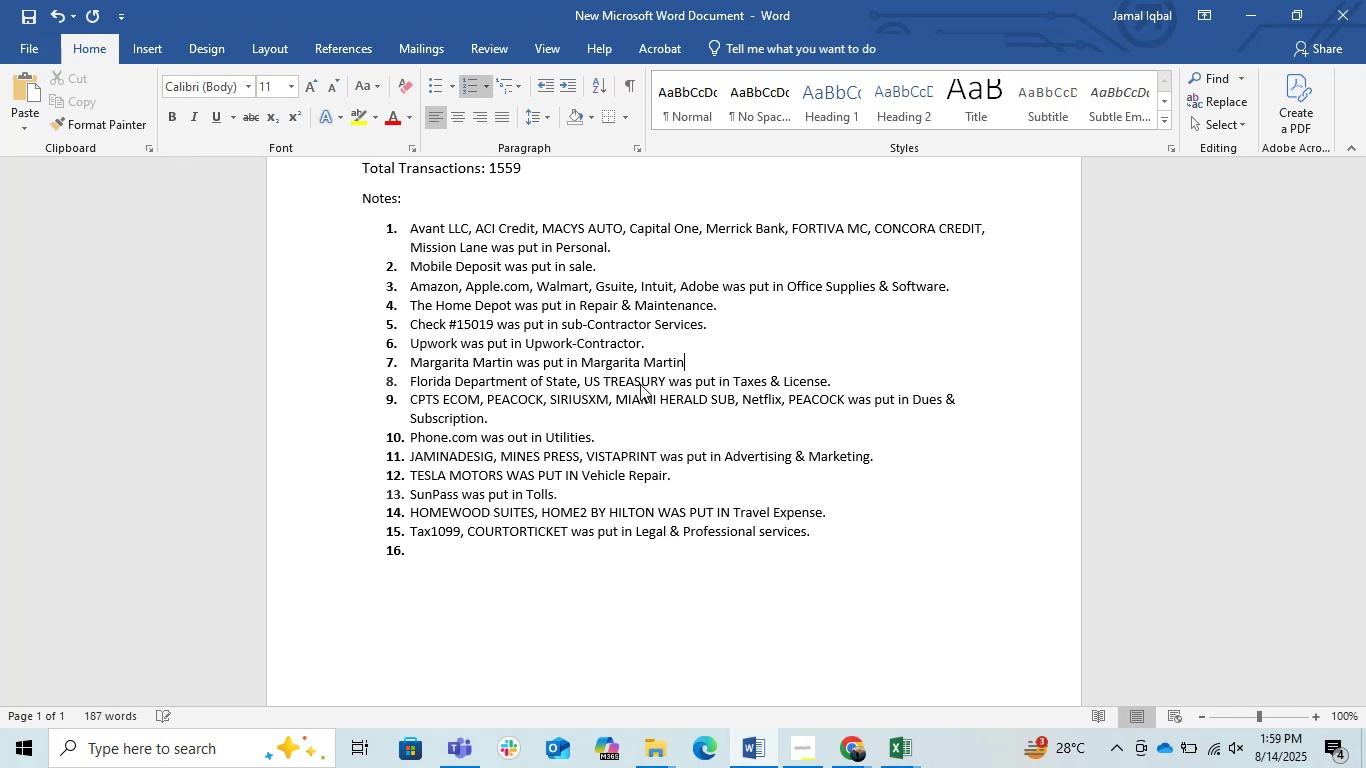 
key(Enter)
 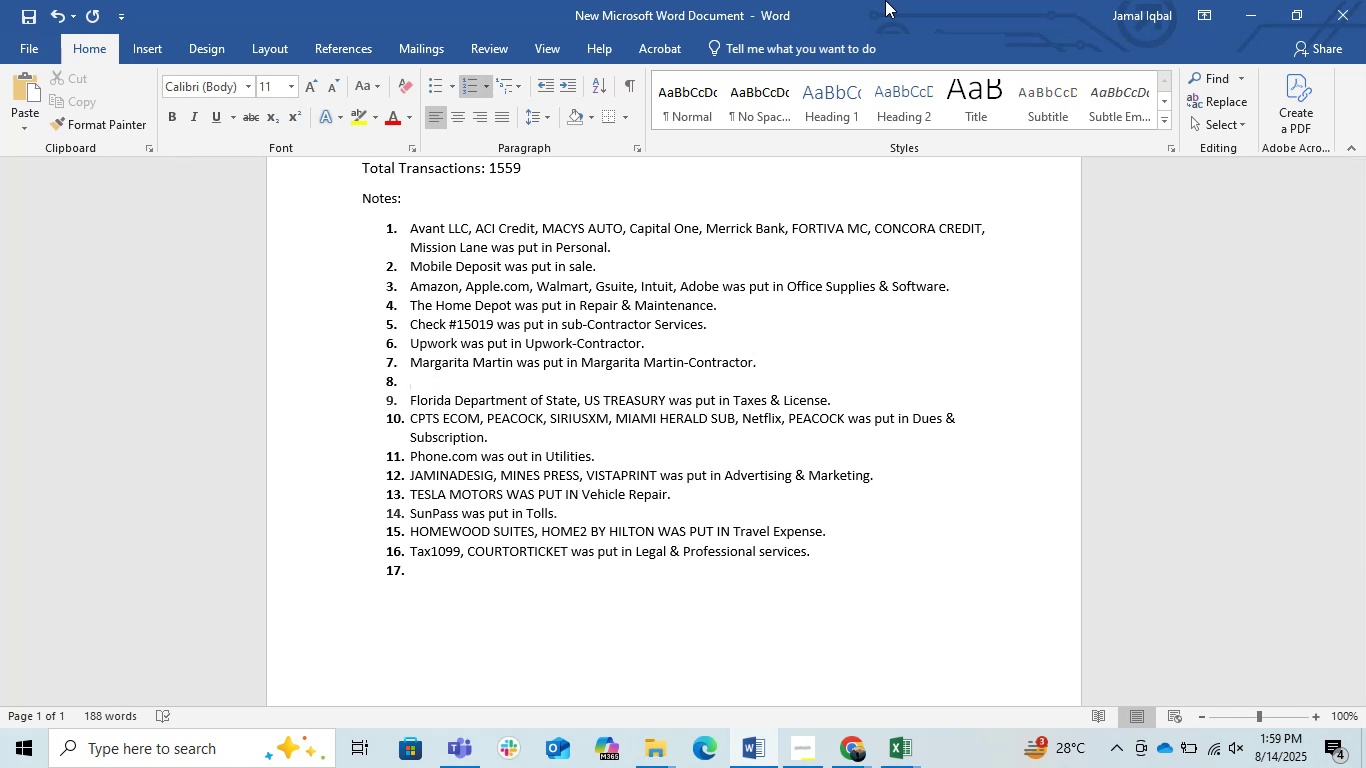 
left_click([1257, 19])
 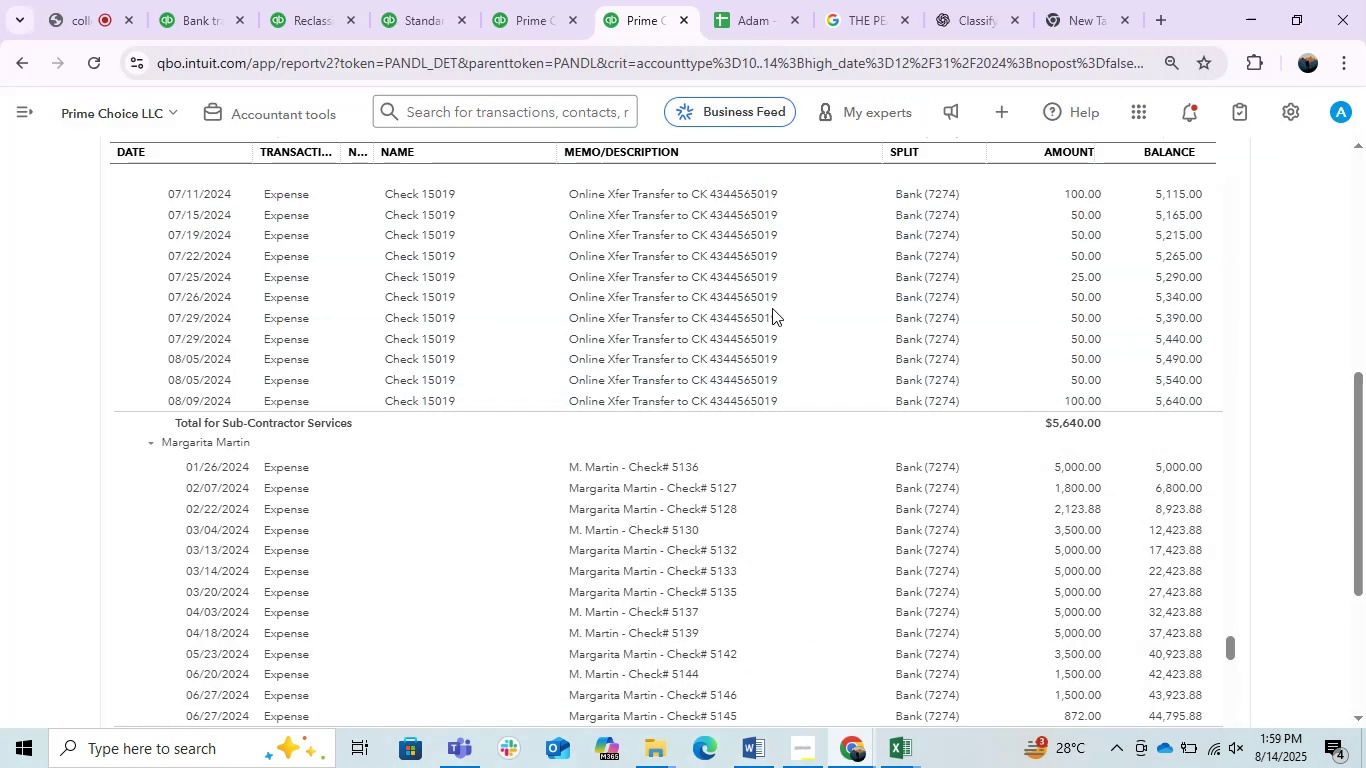 
scroll: coordinate [760, 286], scroll_direction: down, amount: 10.0
 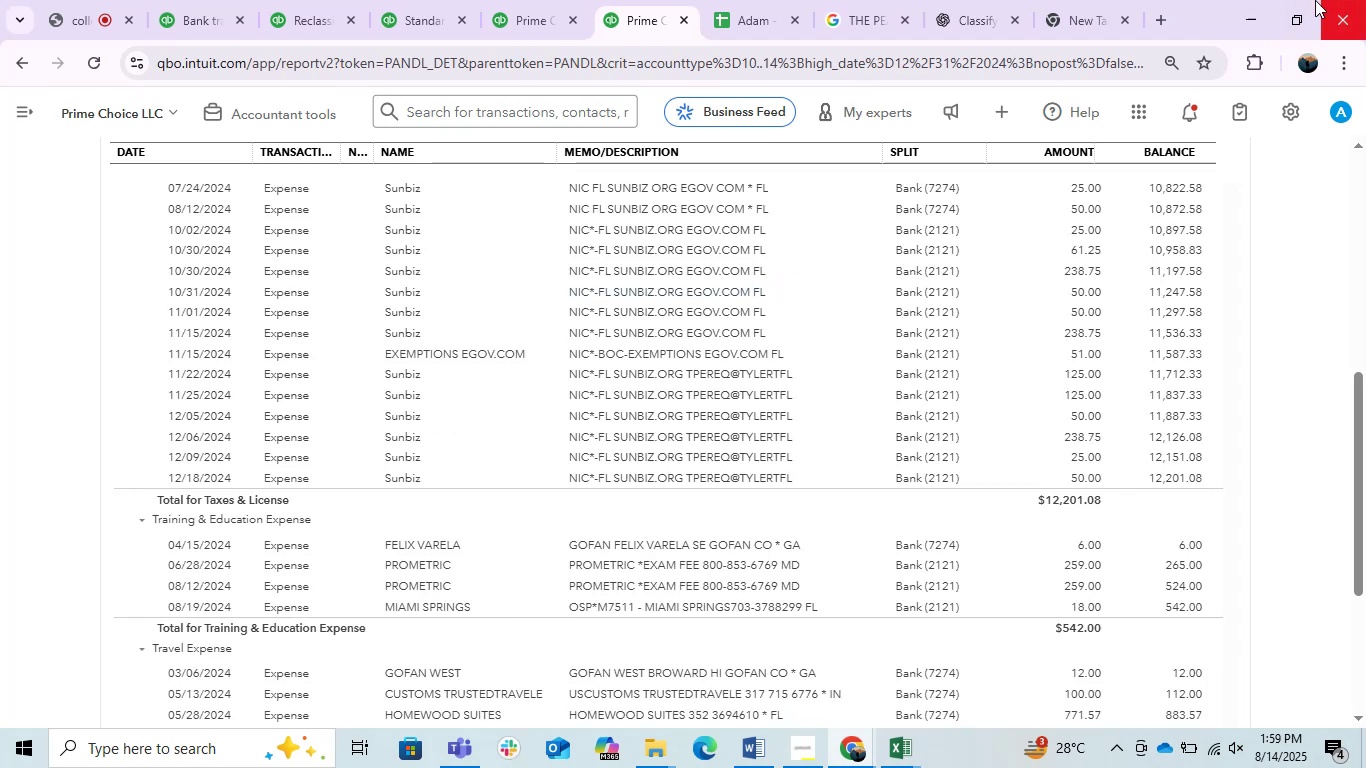 
left_click([1266, 0])
 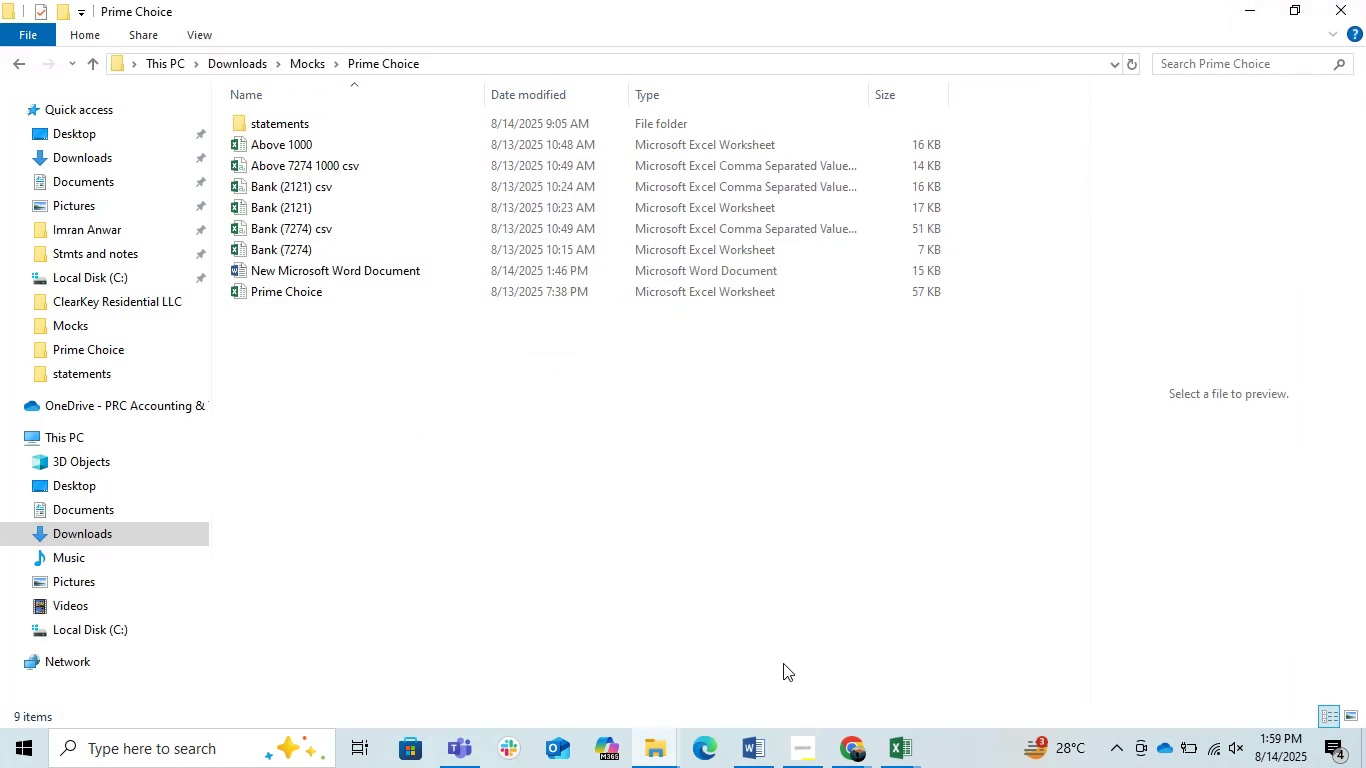 
left_click([854, 761])
 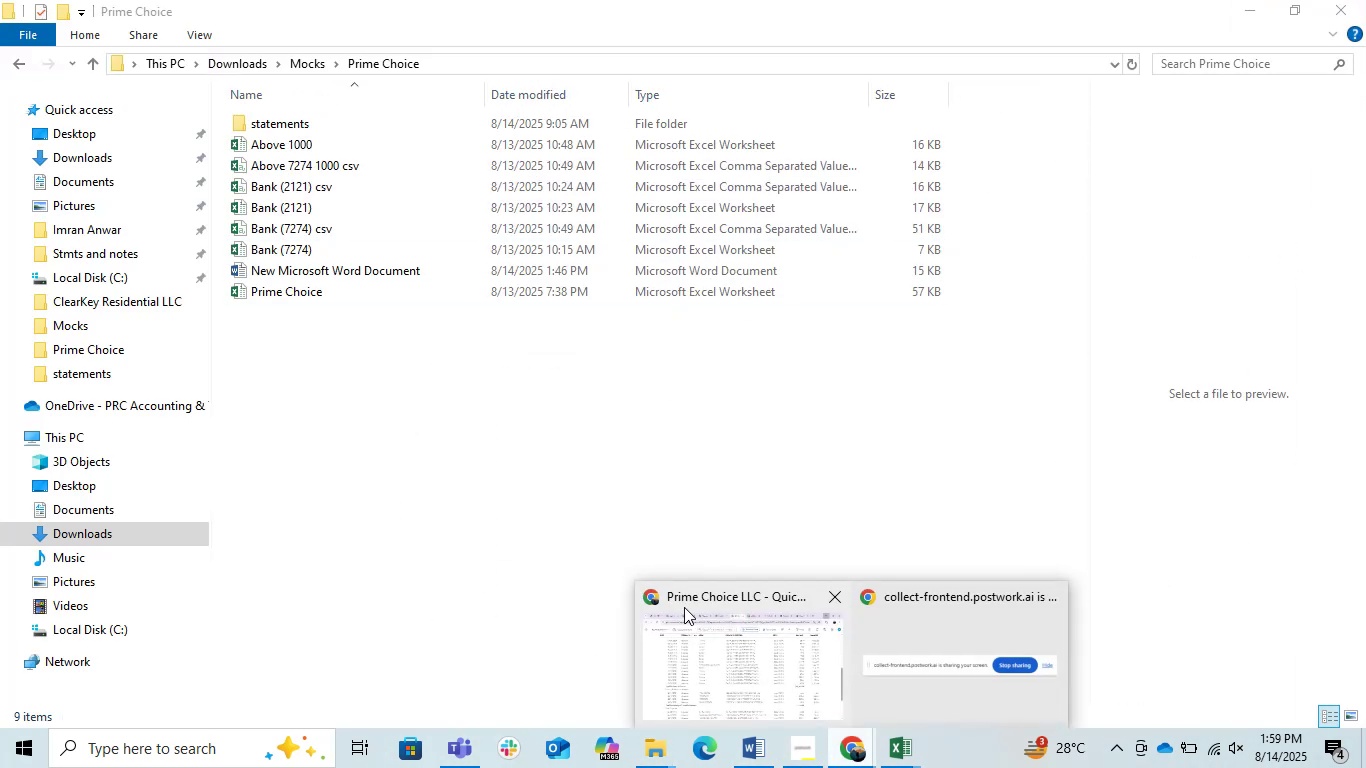 
left_click([684, 607])
 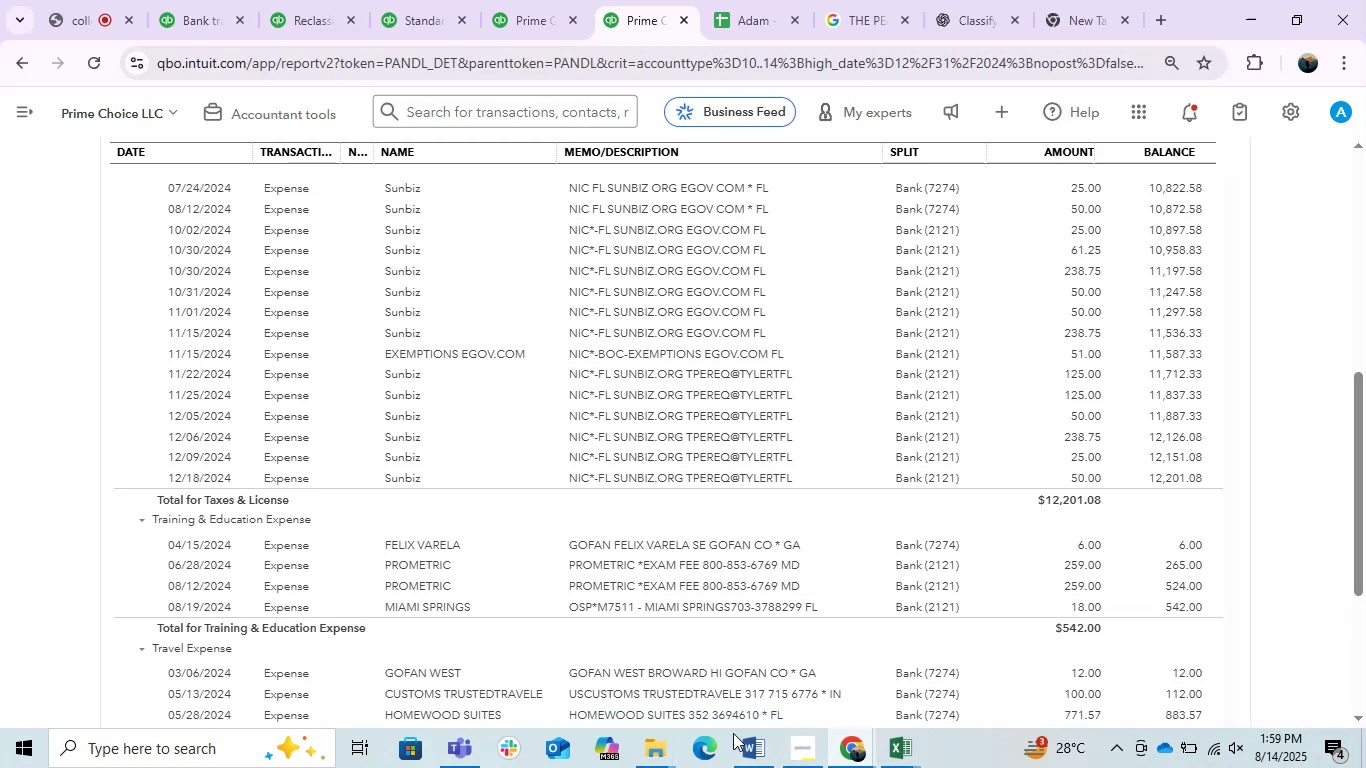 
left_click([733, 733])
 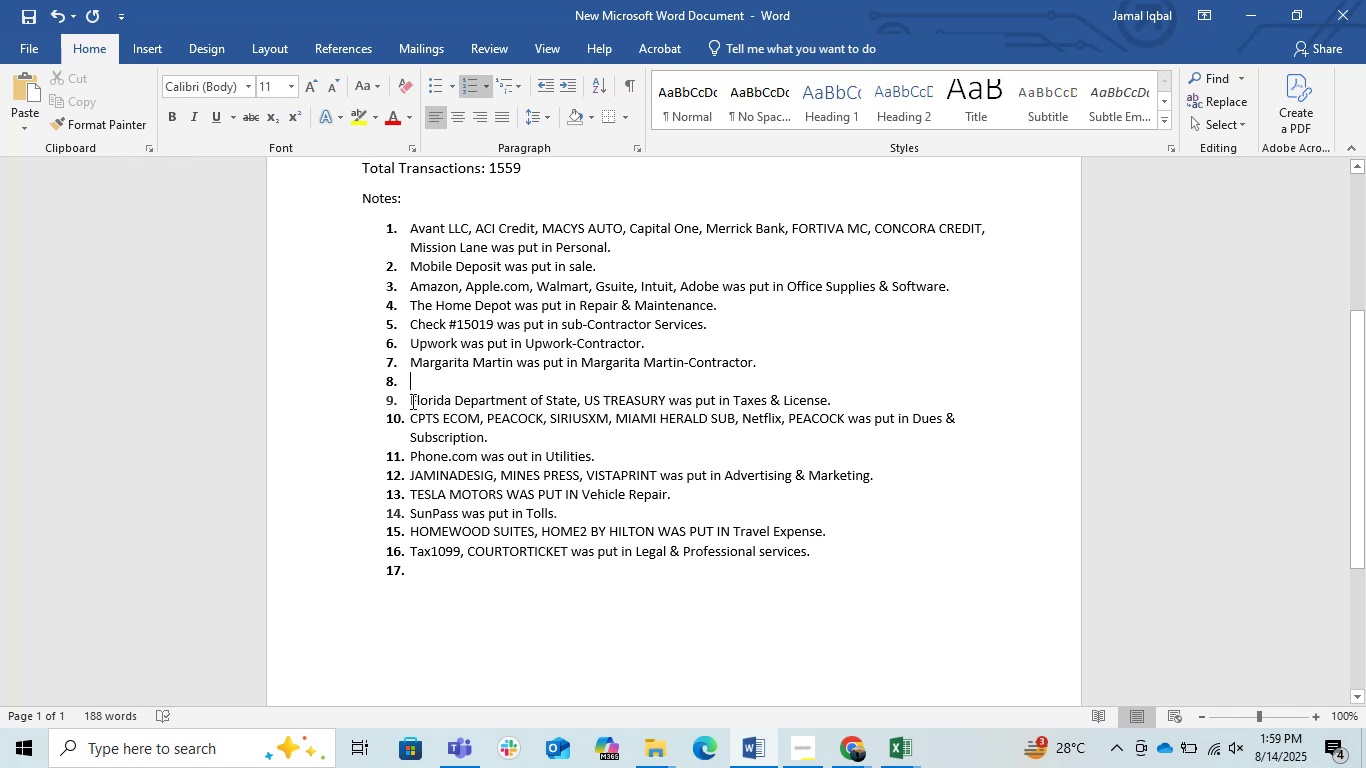 
wait(10.07)
 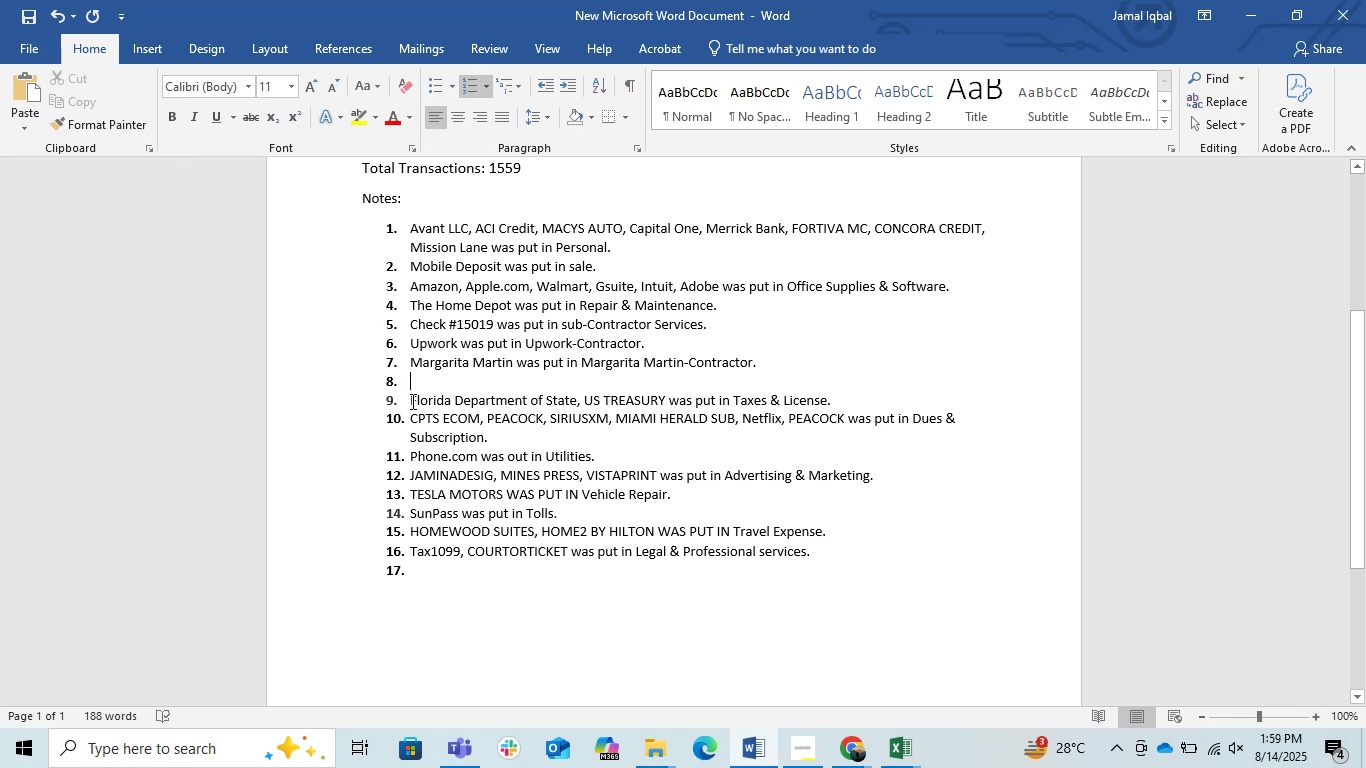 
left_click([410, 407])
 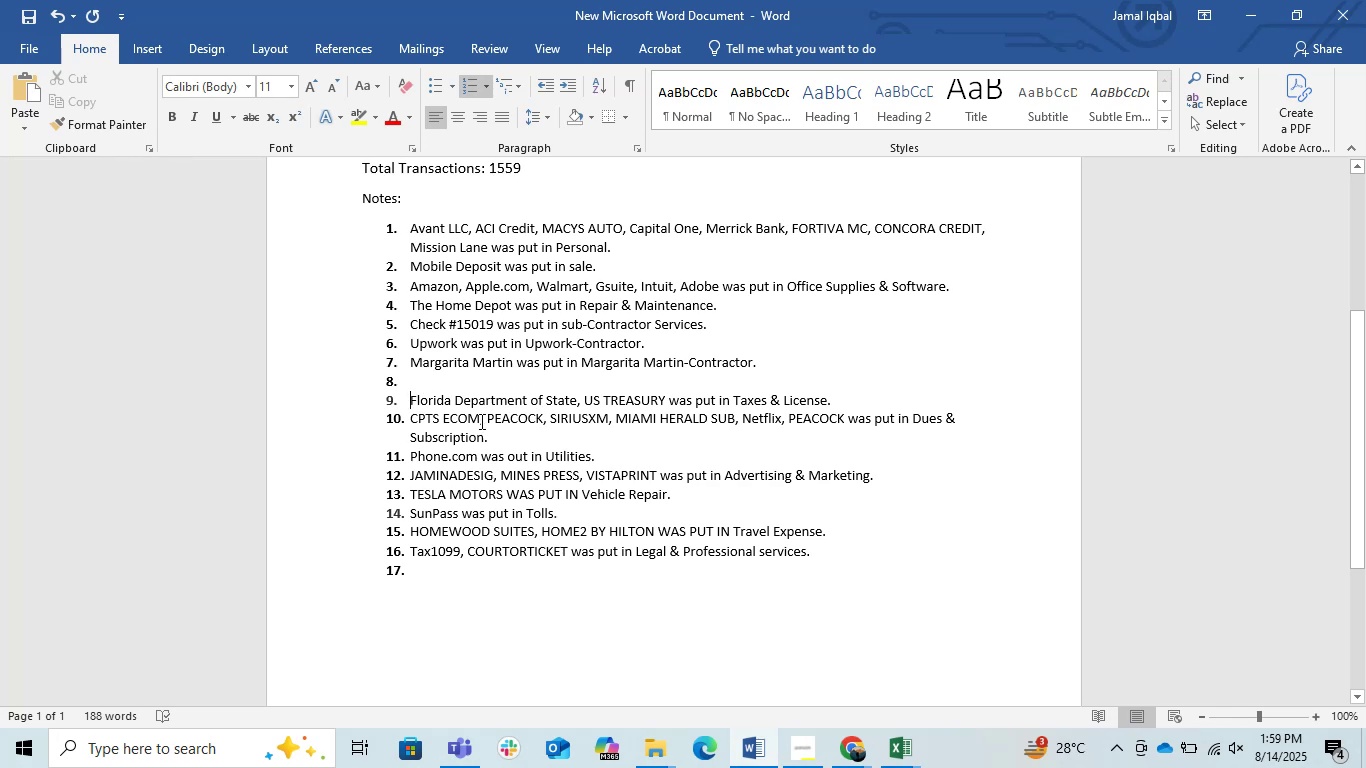 
key(Backspace)
 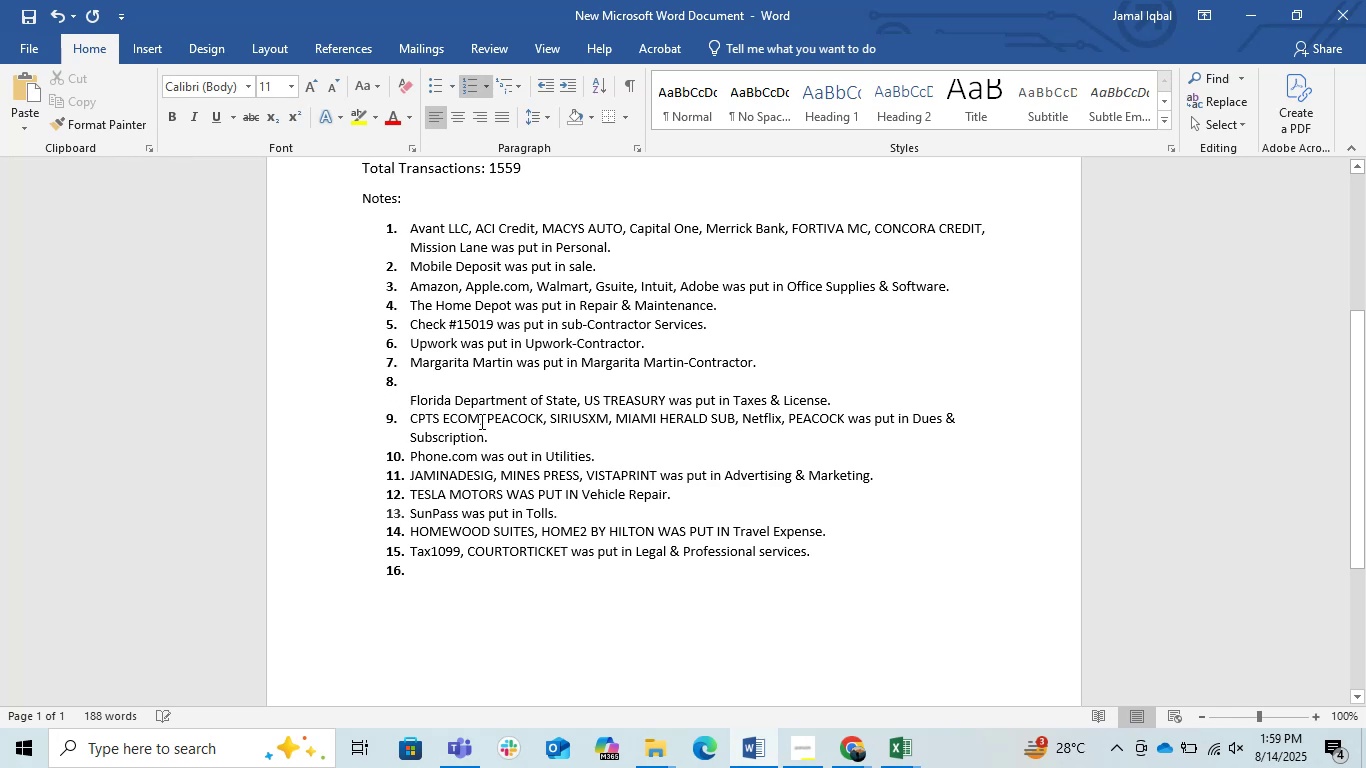 
key(Backspace)
 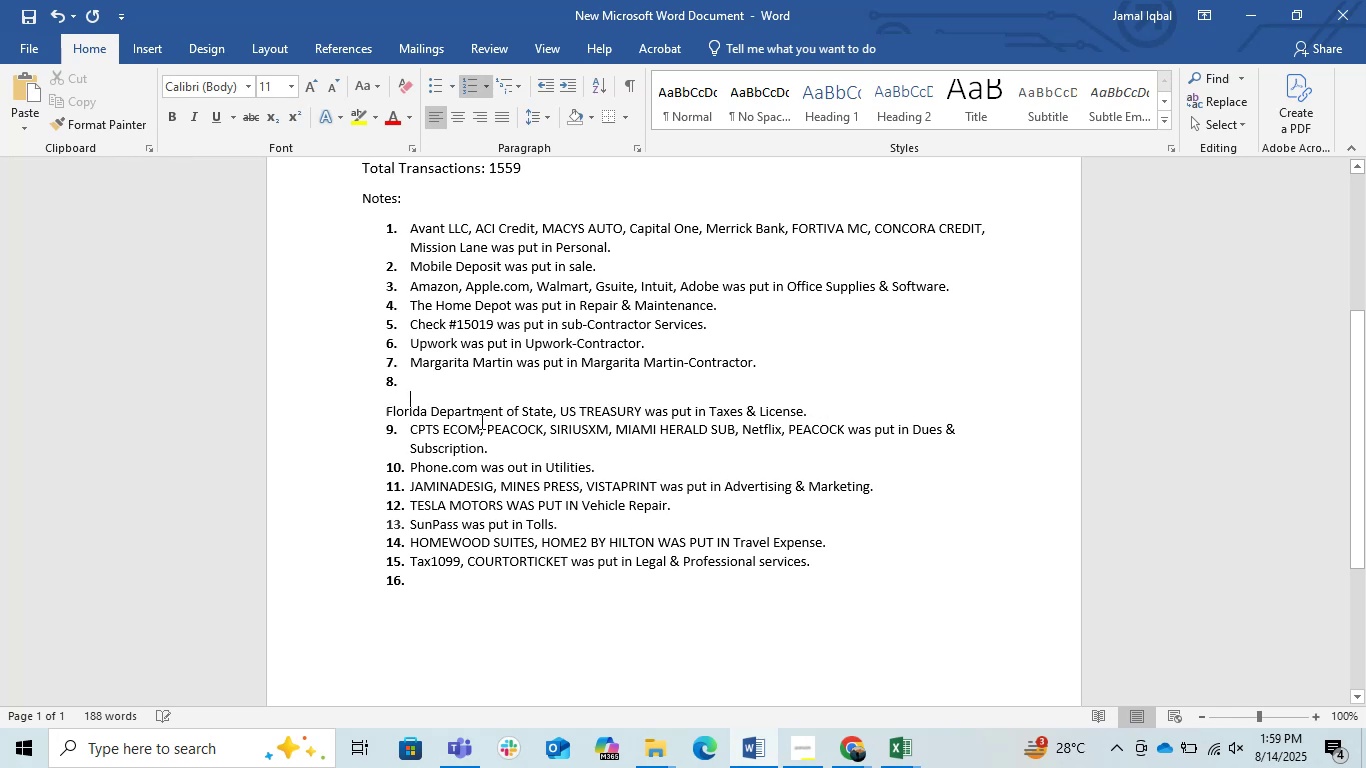 
key(Backspace)
 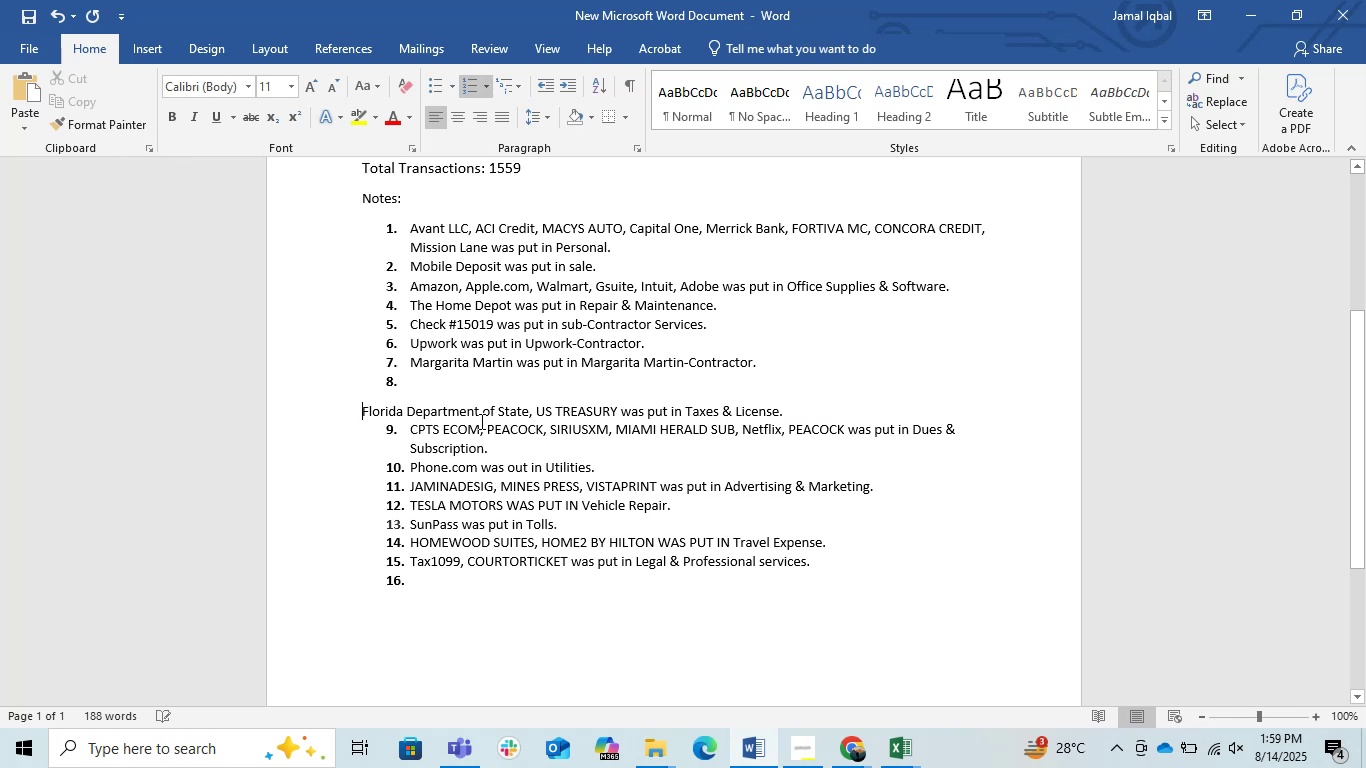 
key(Backspace)
 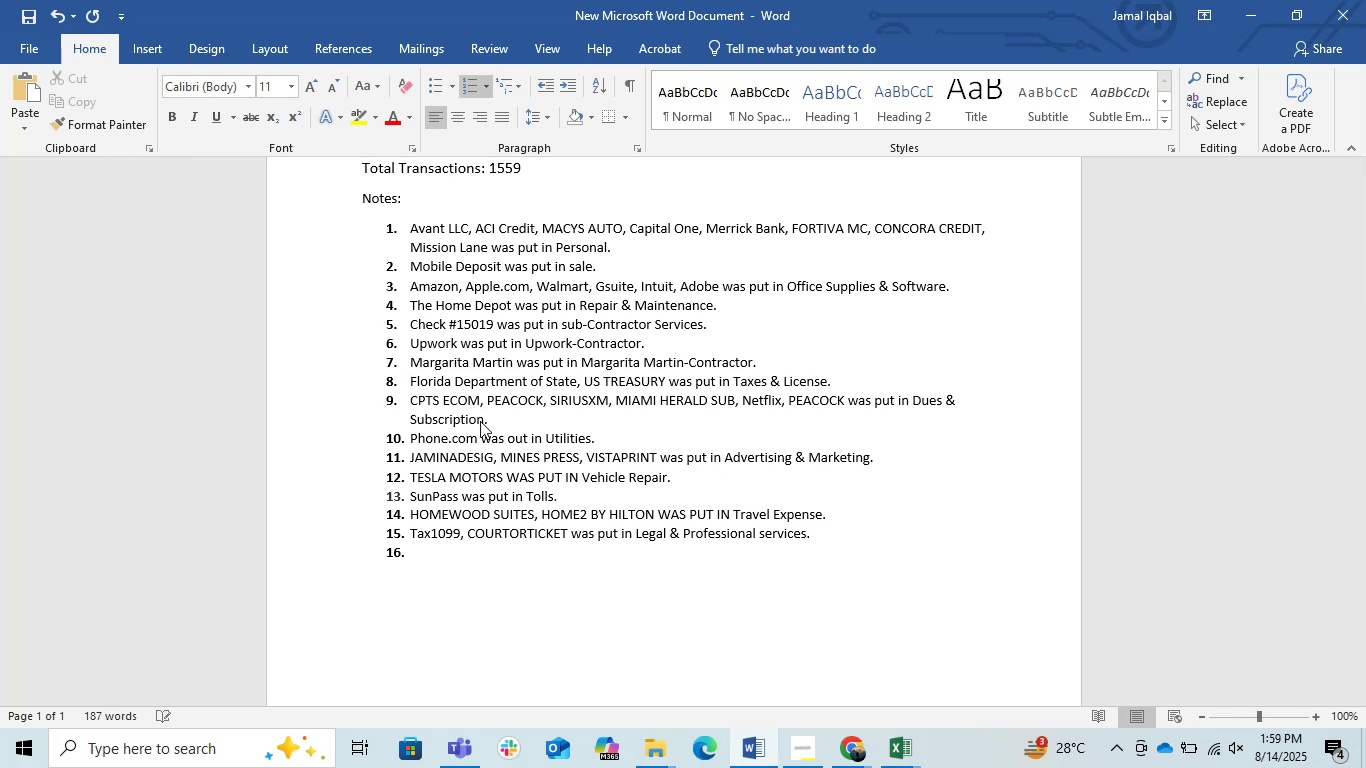 
key(ArrowRight)
 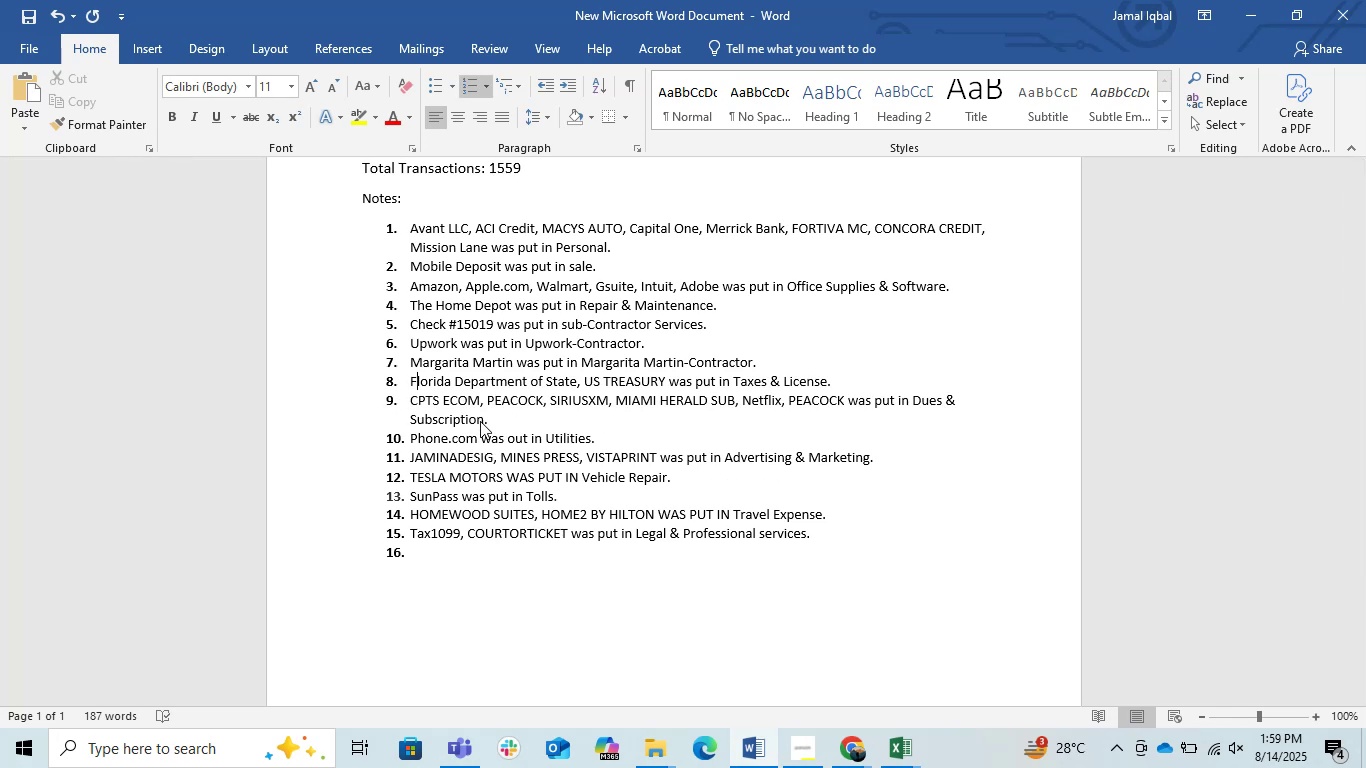 
key(ArrowLeft)
 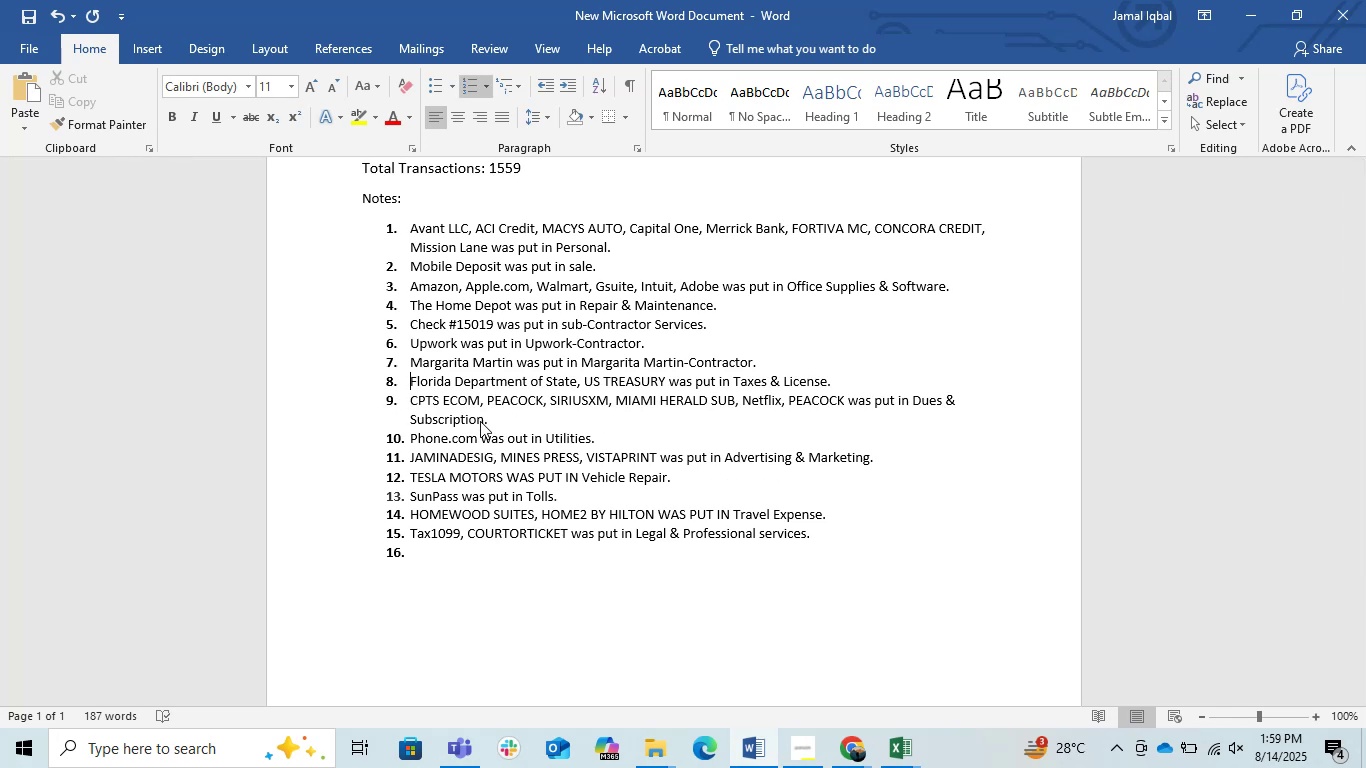 
type(Sunbiz, )
 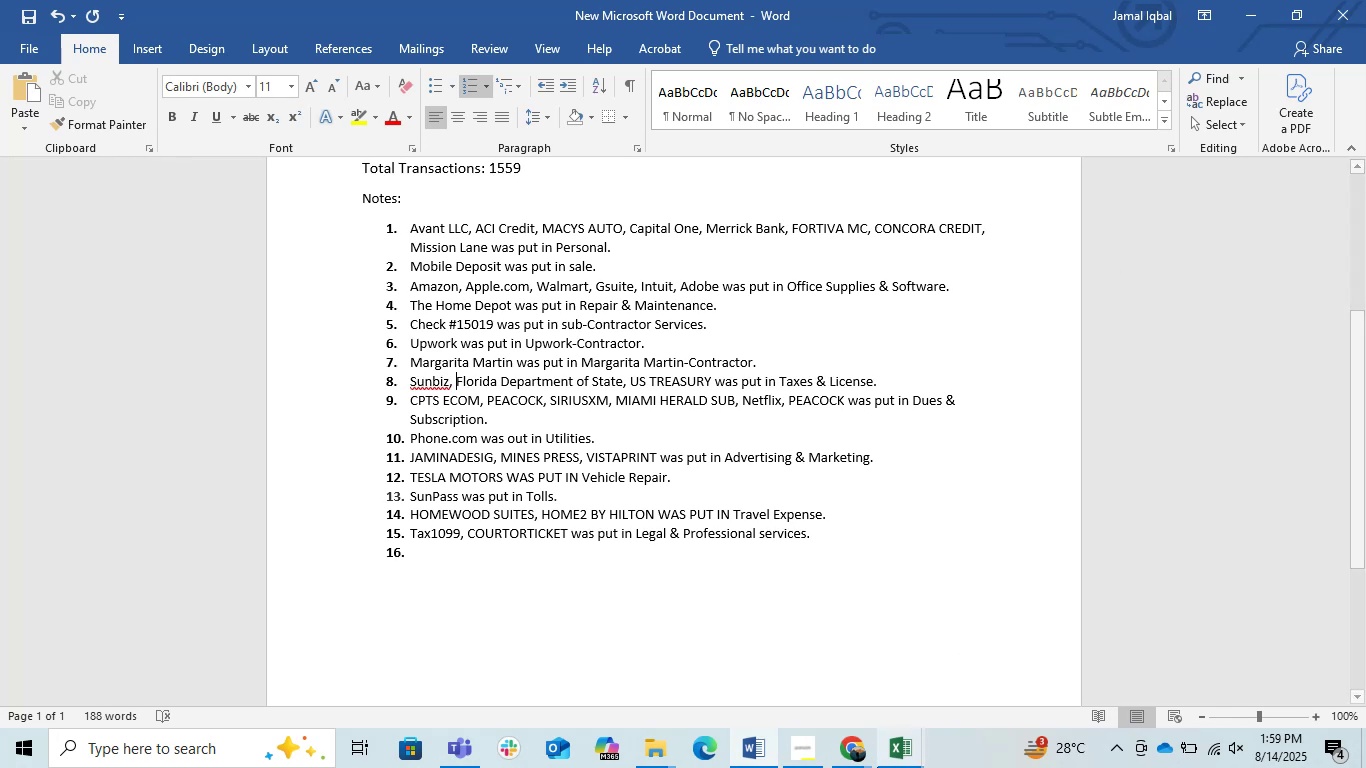 
double_click([741, 651])
 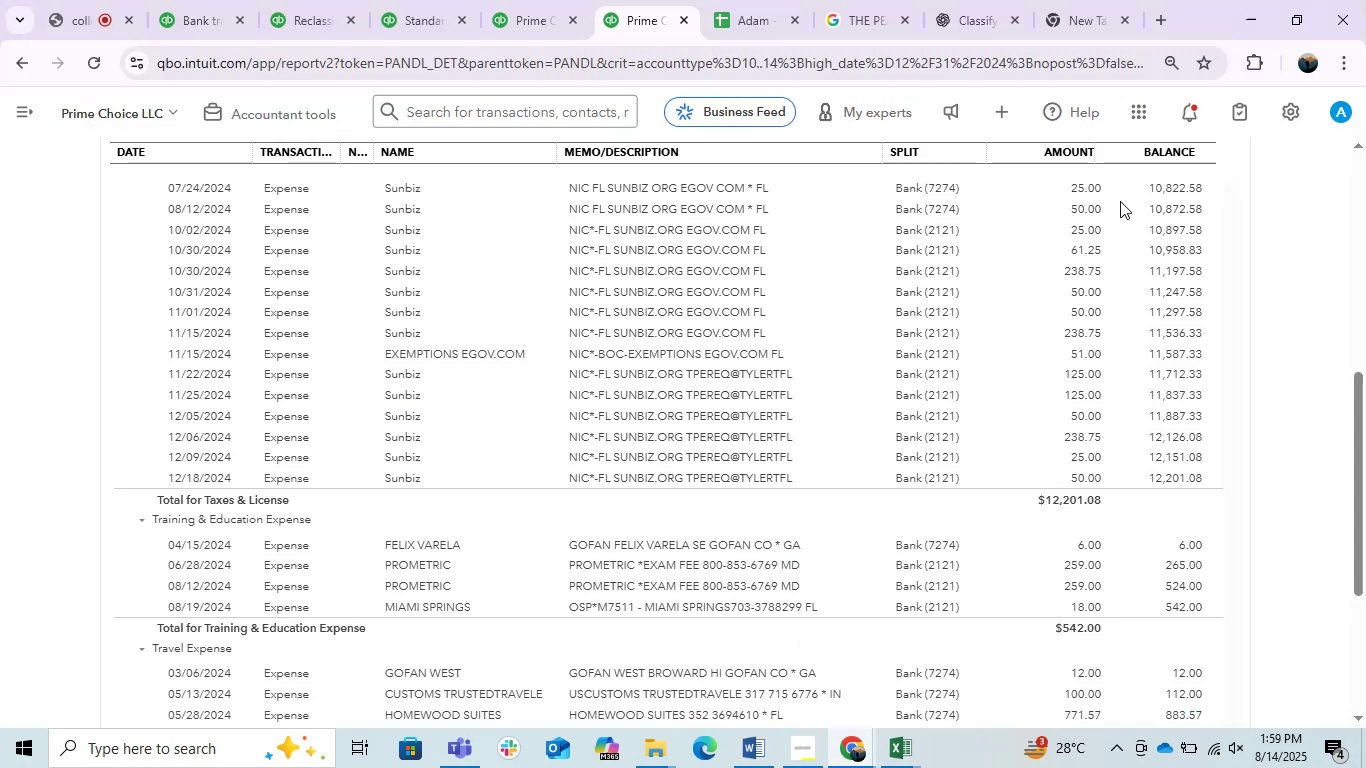 
left_click([1249, 27])
 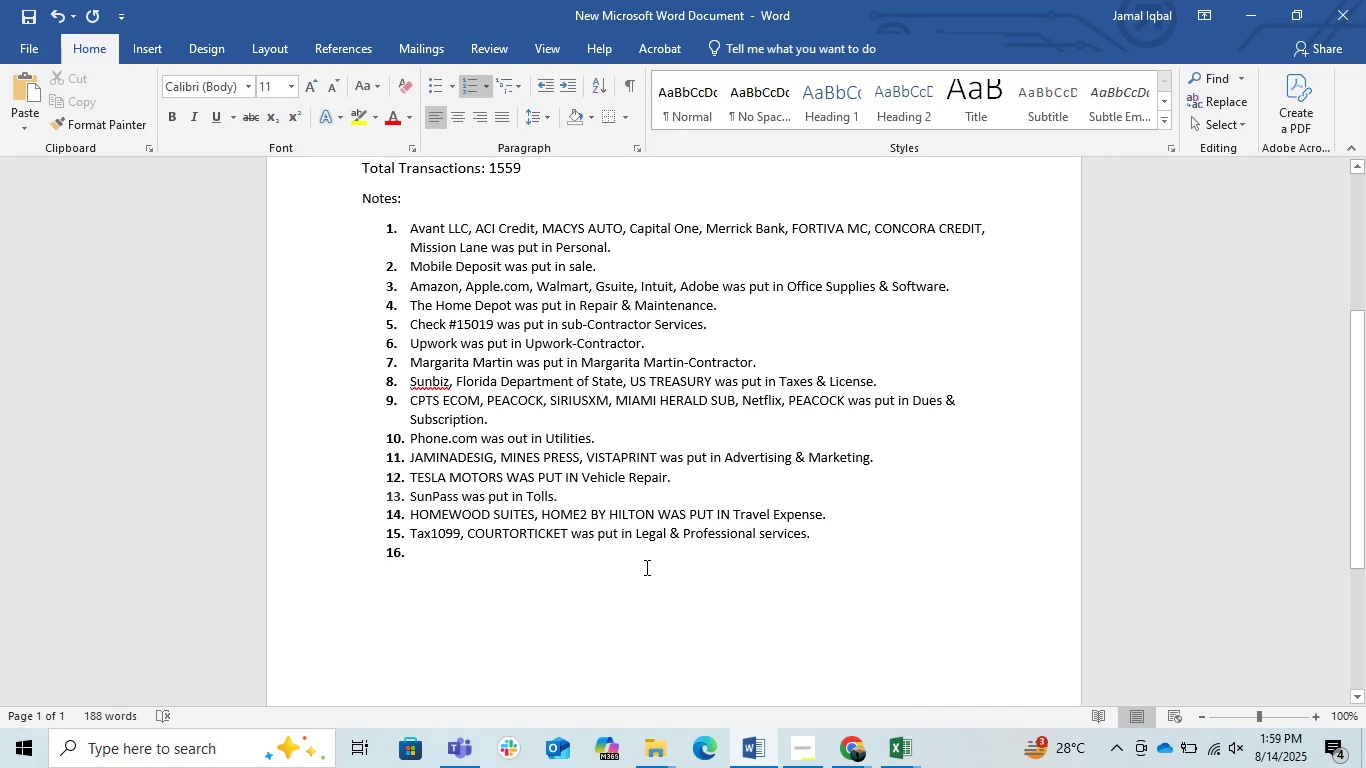 
key(ArrowLeft)
 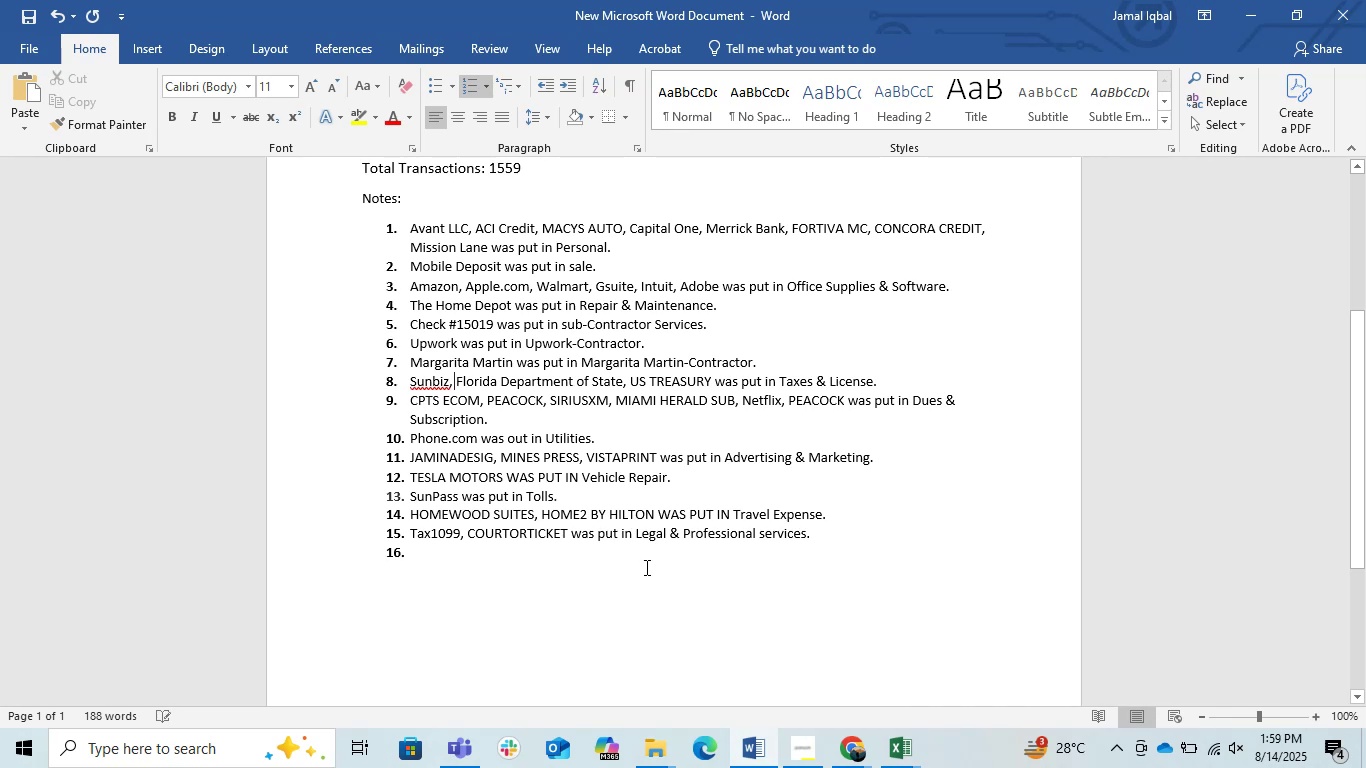 
key(ArrowLeft)
 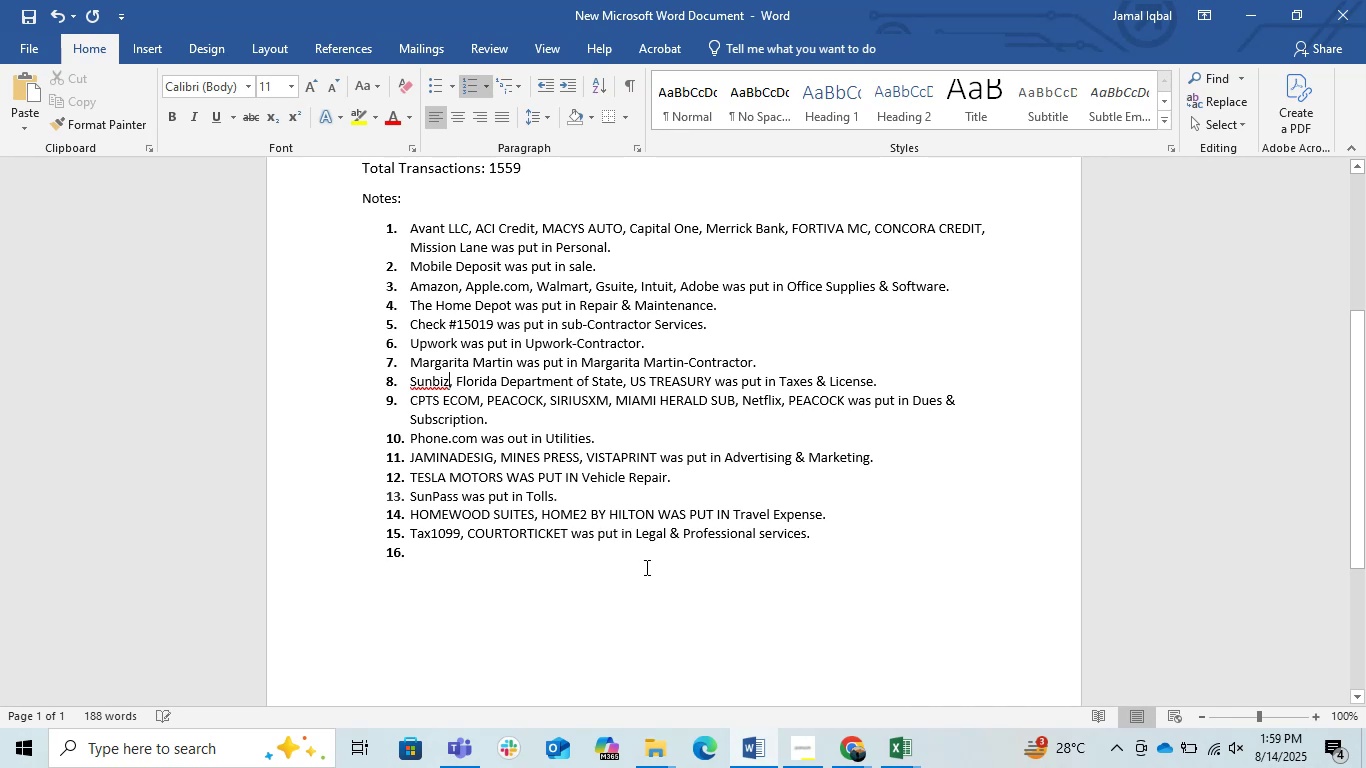 
key(ArrowLeft)
 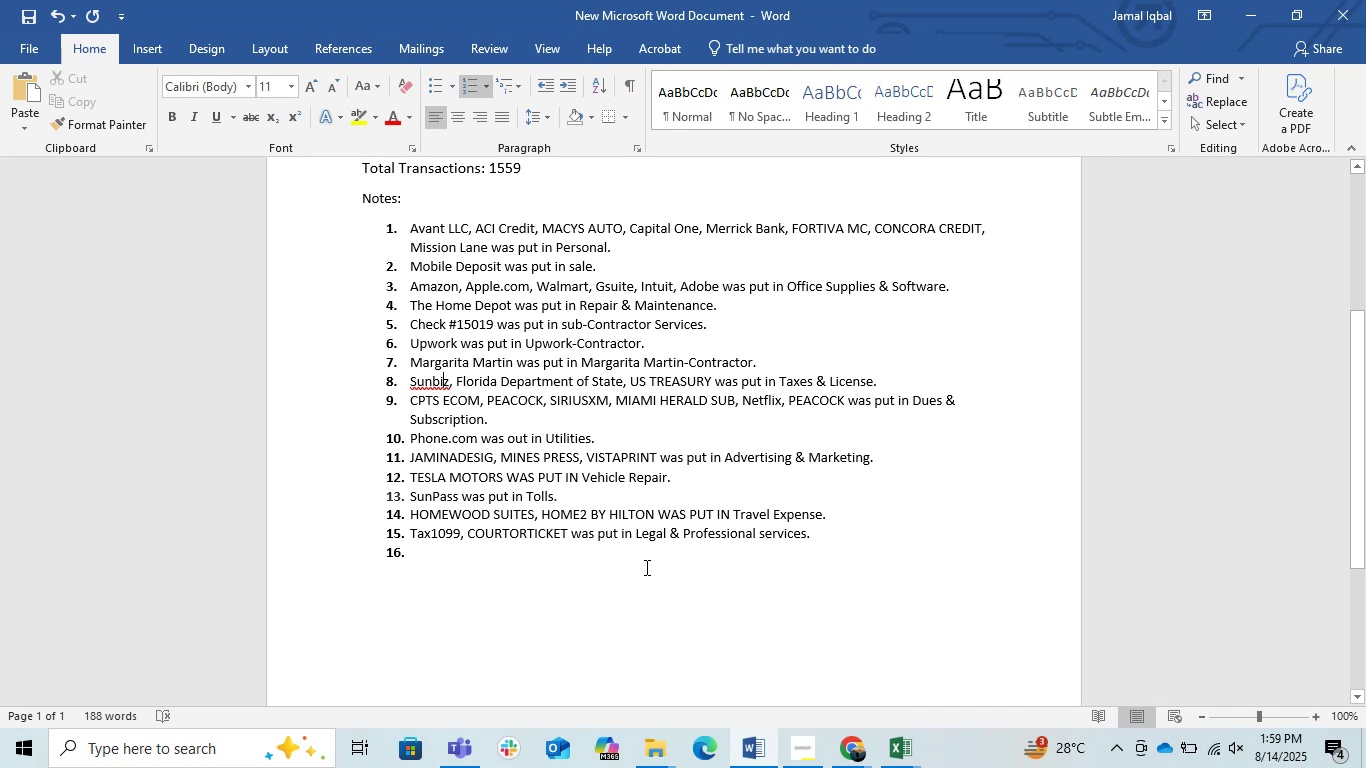 
key(ArrowRight)
 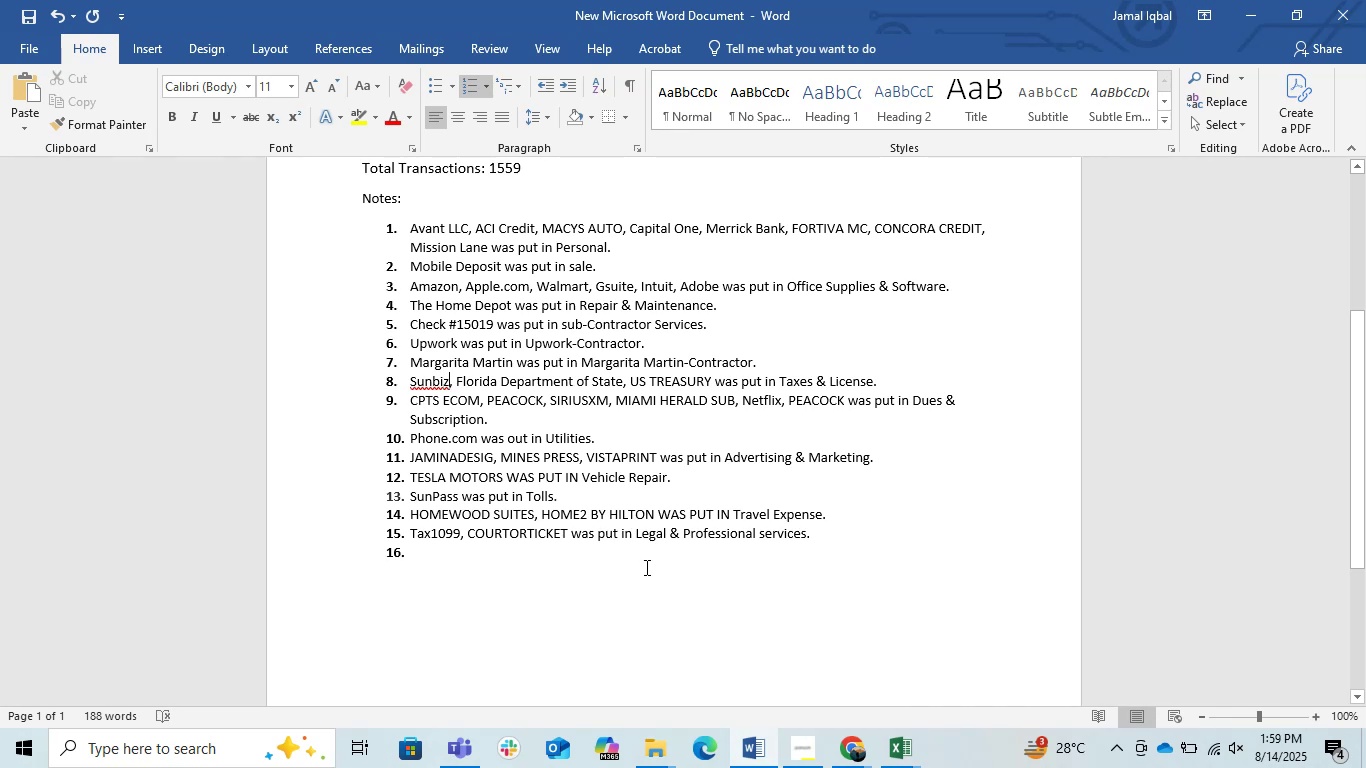 
type(.ORG)
 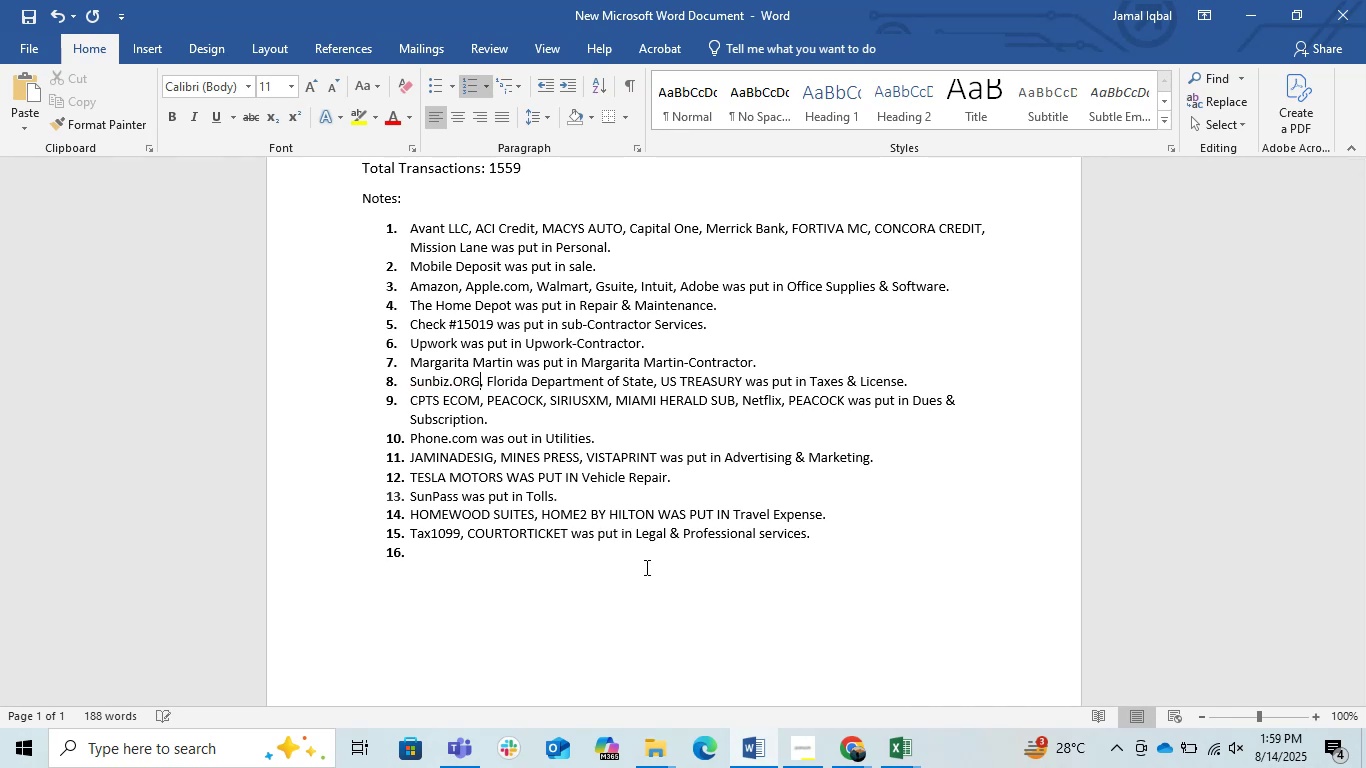 
key(ArrowLeft)
 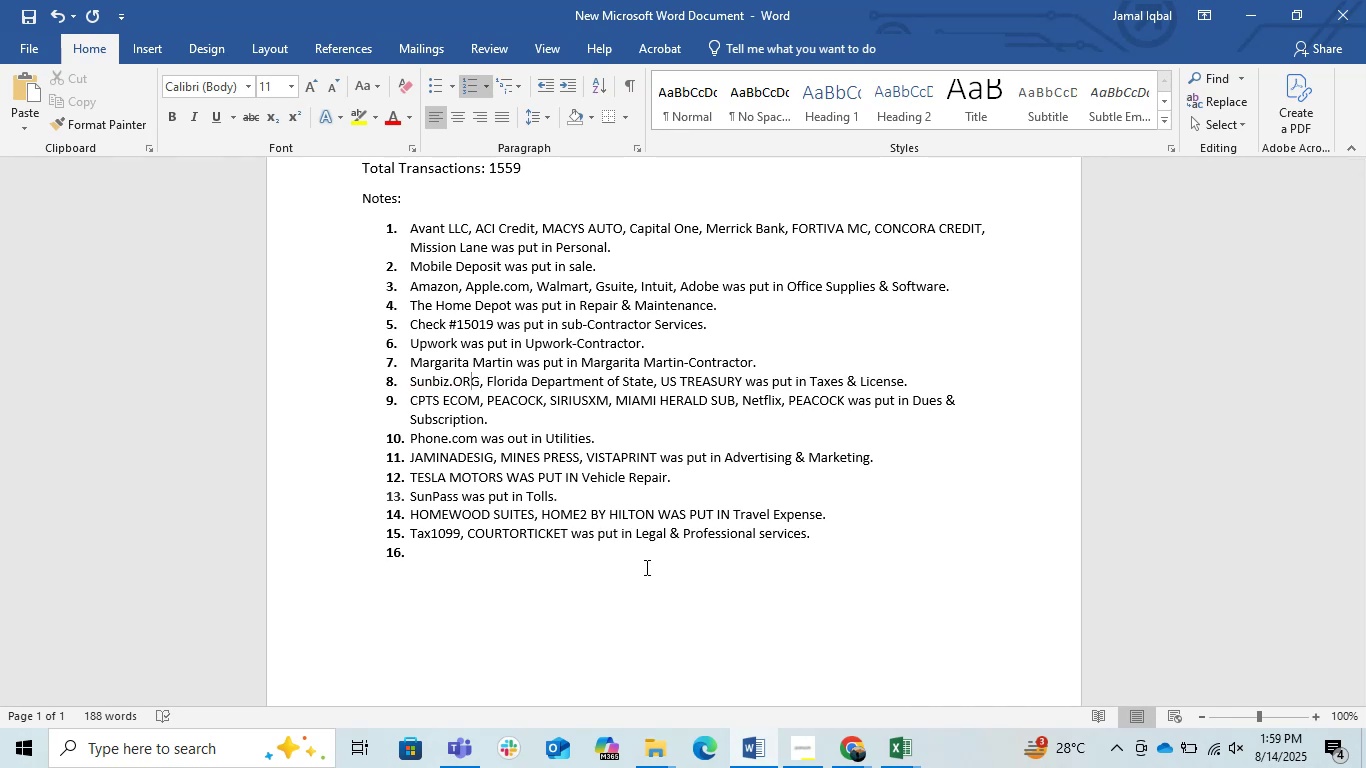 
key(ArrowLeft)
 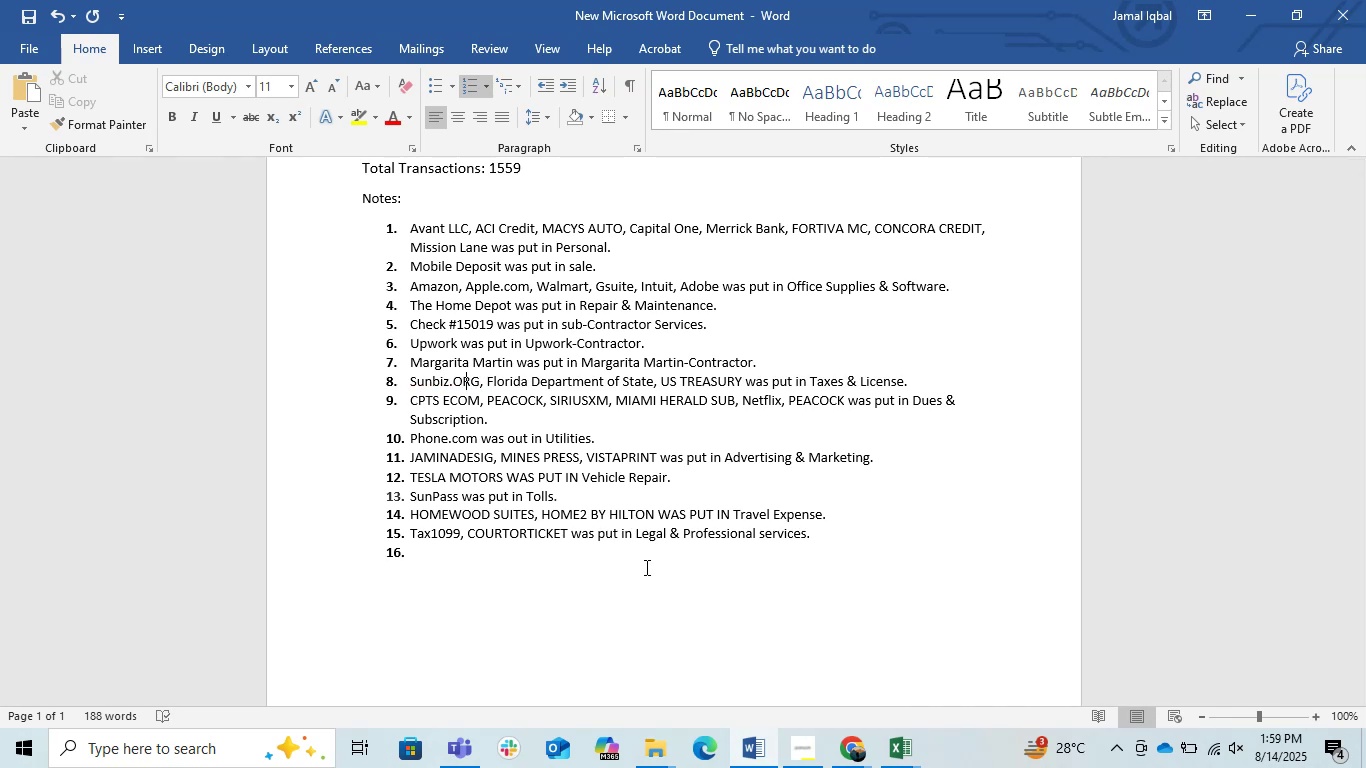 
key(ArrowLeft)
 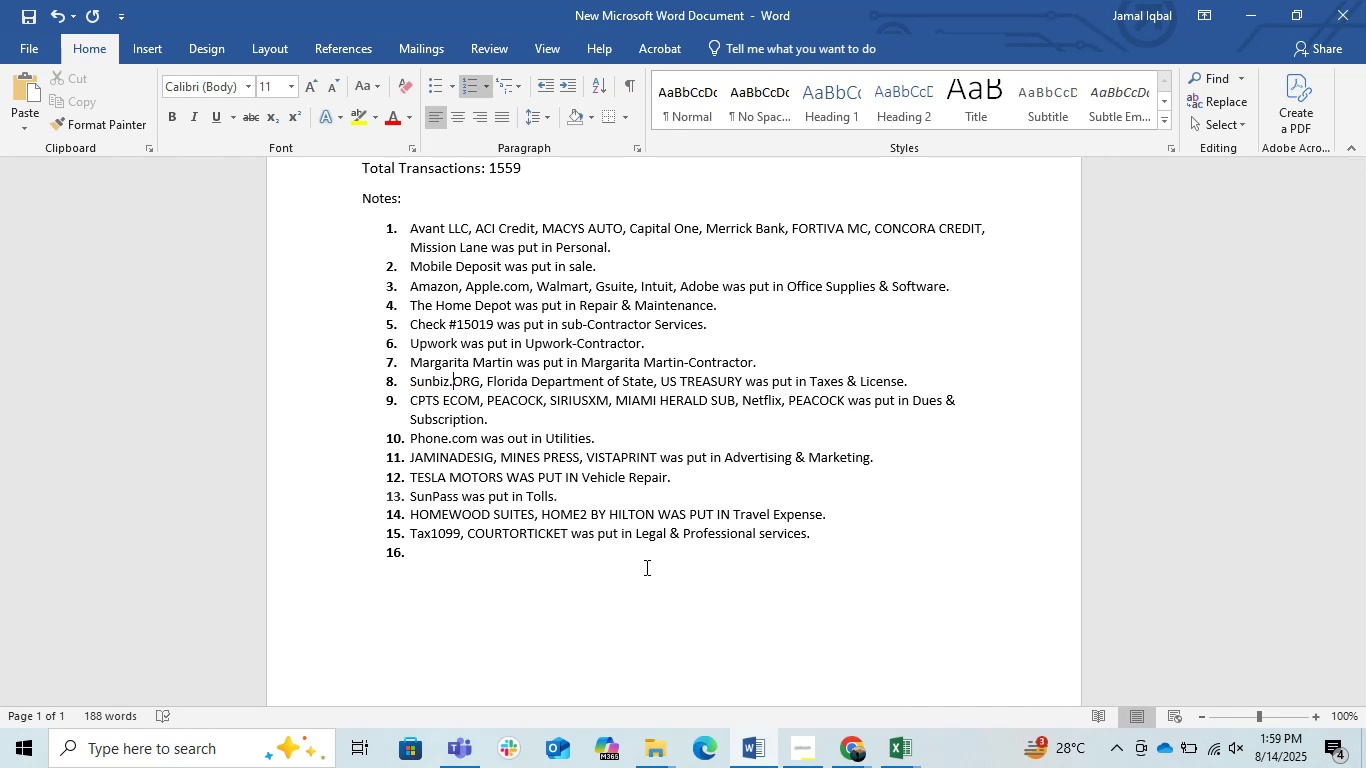 
key(ArrowRight)
 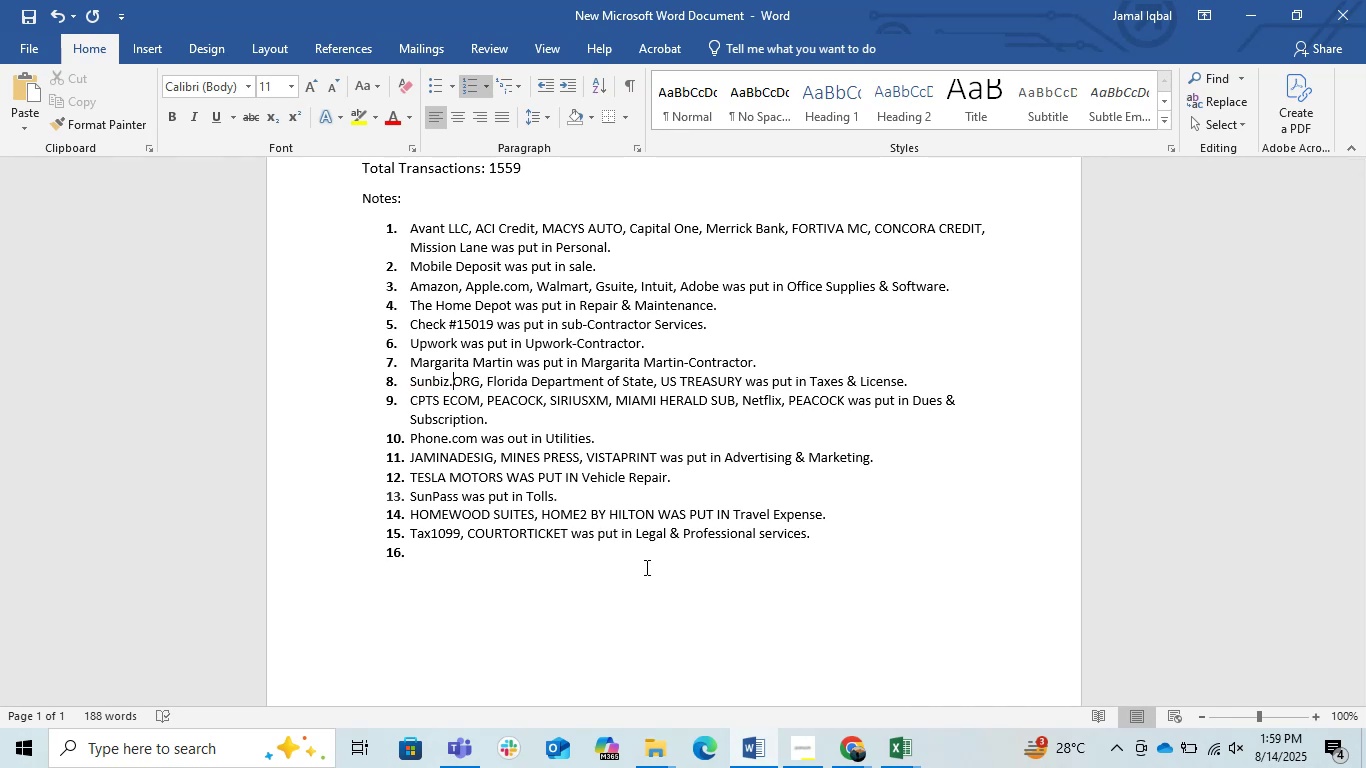 
key(ArrowRight)
 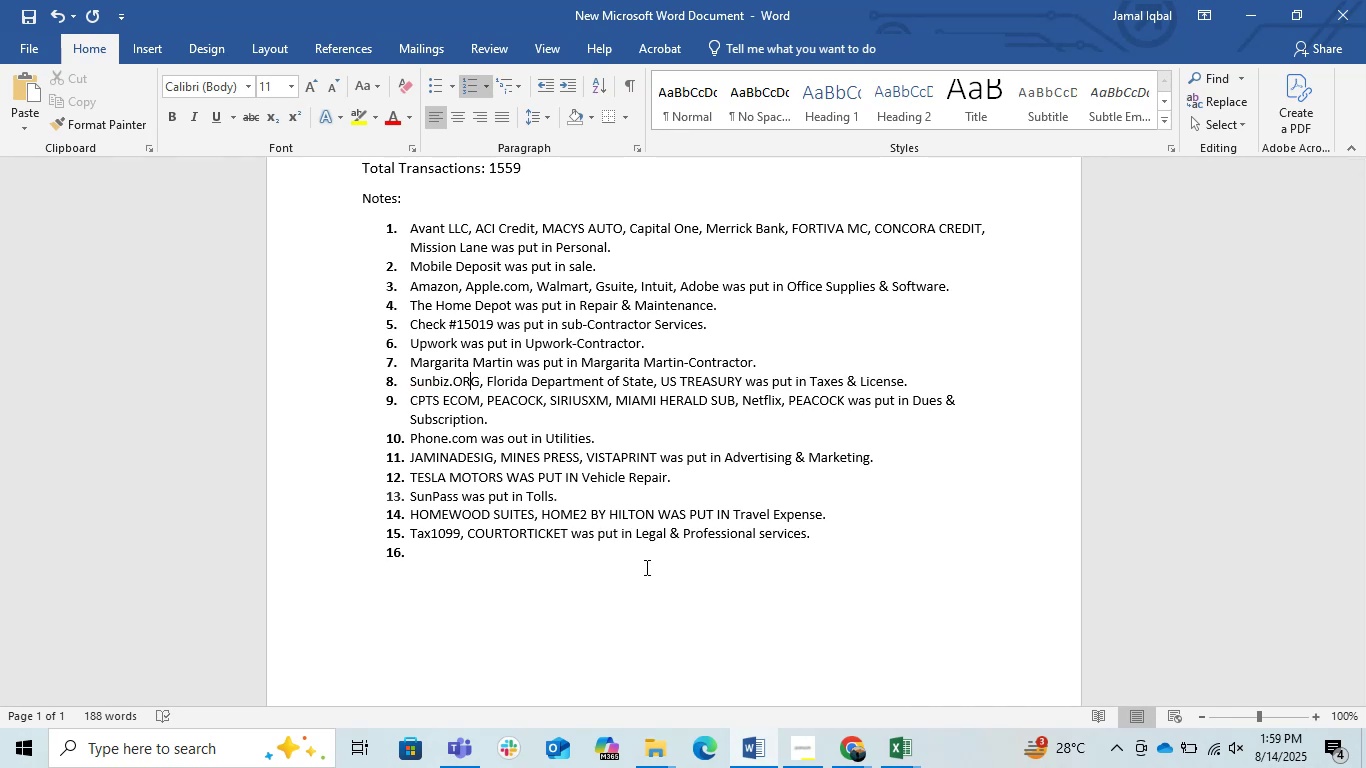 
key(ArrowRight)
 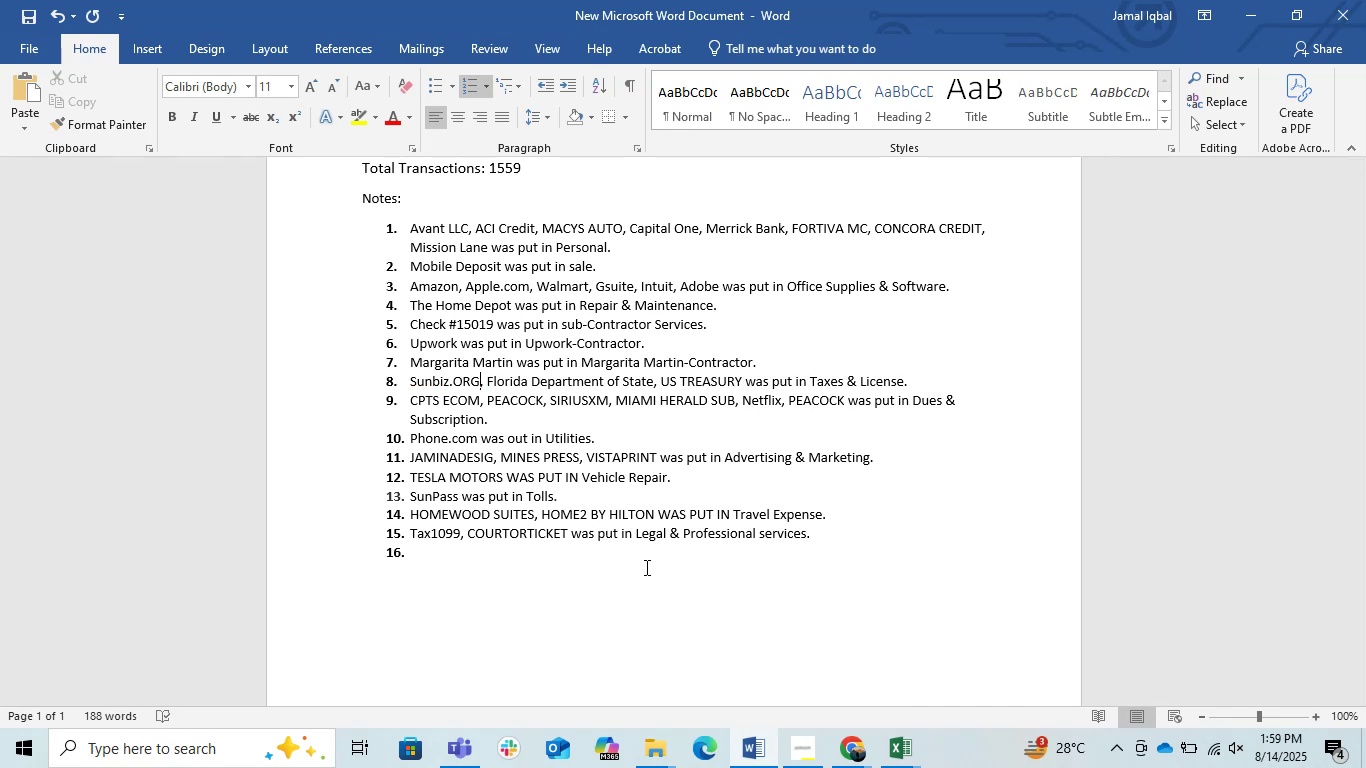 
key(ArrowRight)
 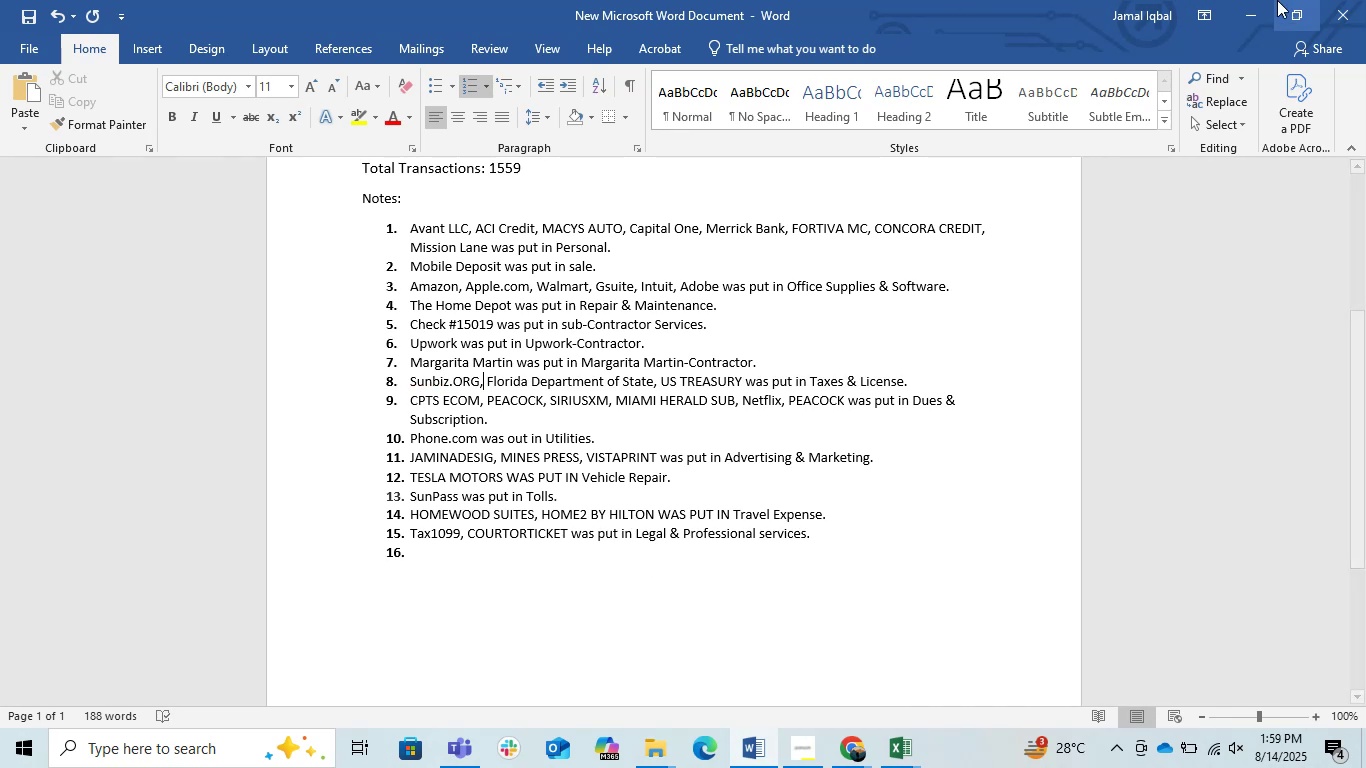 
left_click([1270, 0])
 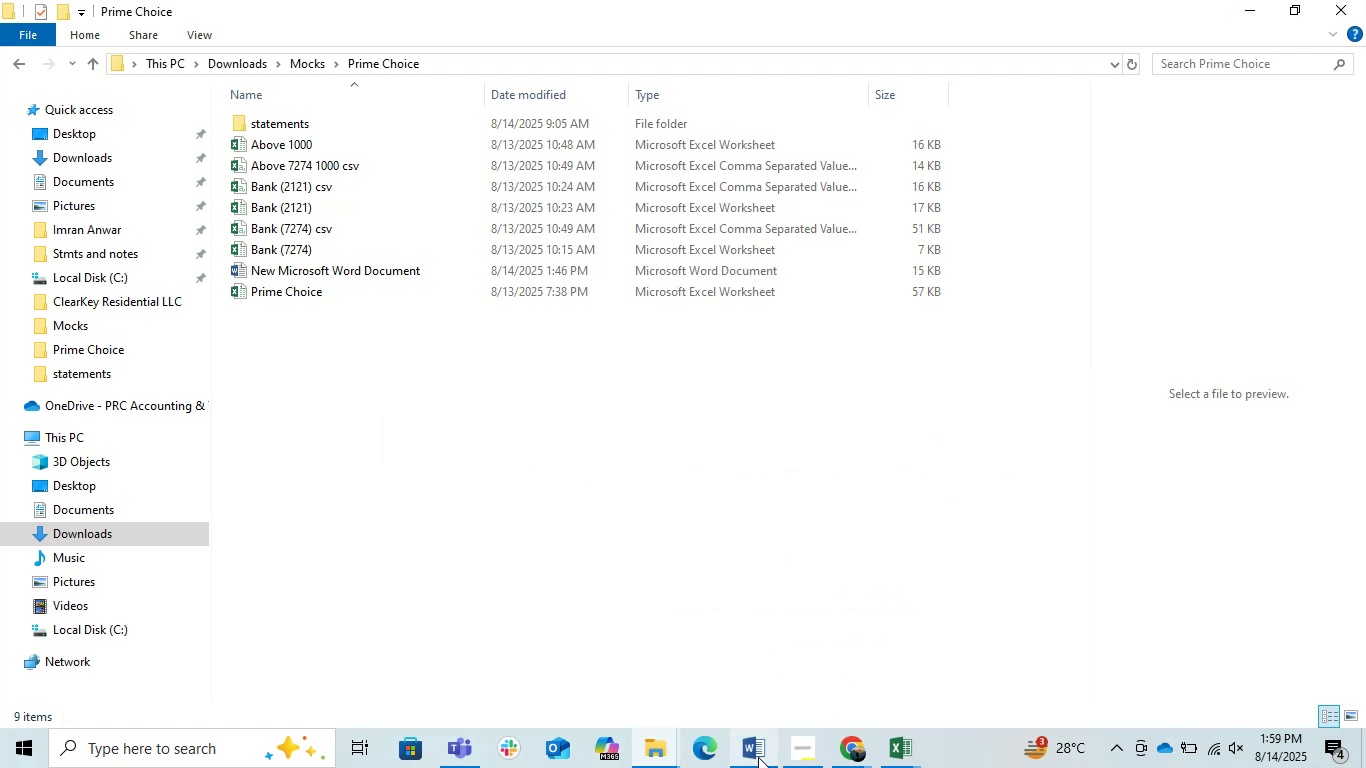 
left_click([744, 746])
 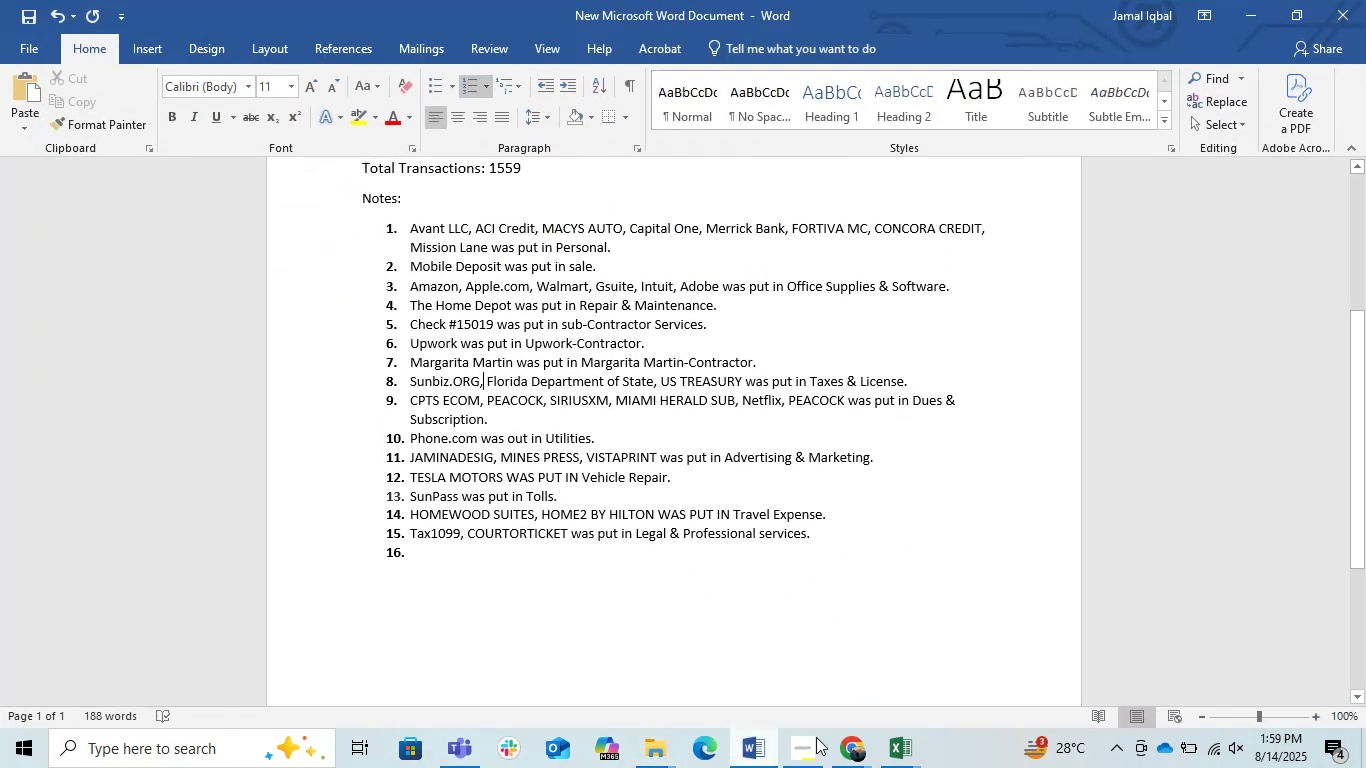 
left_click_drag(start_coordinate=[832, 737], to_coordinate=[839, 737])
 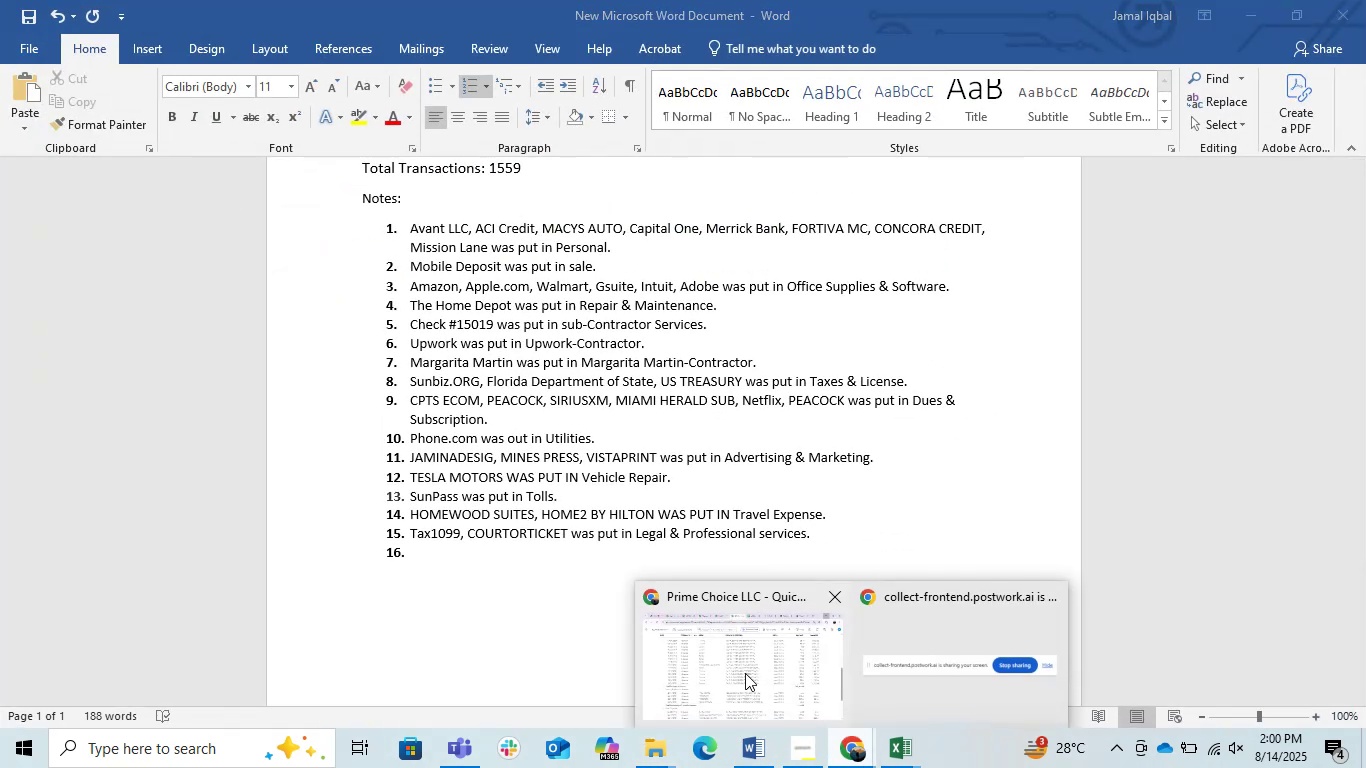 
left_click([745, 673])
 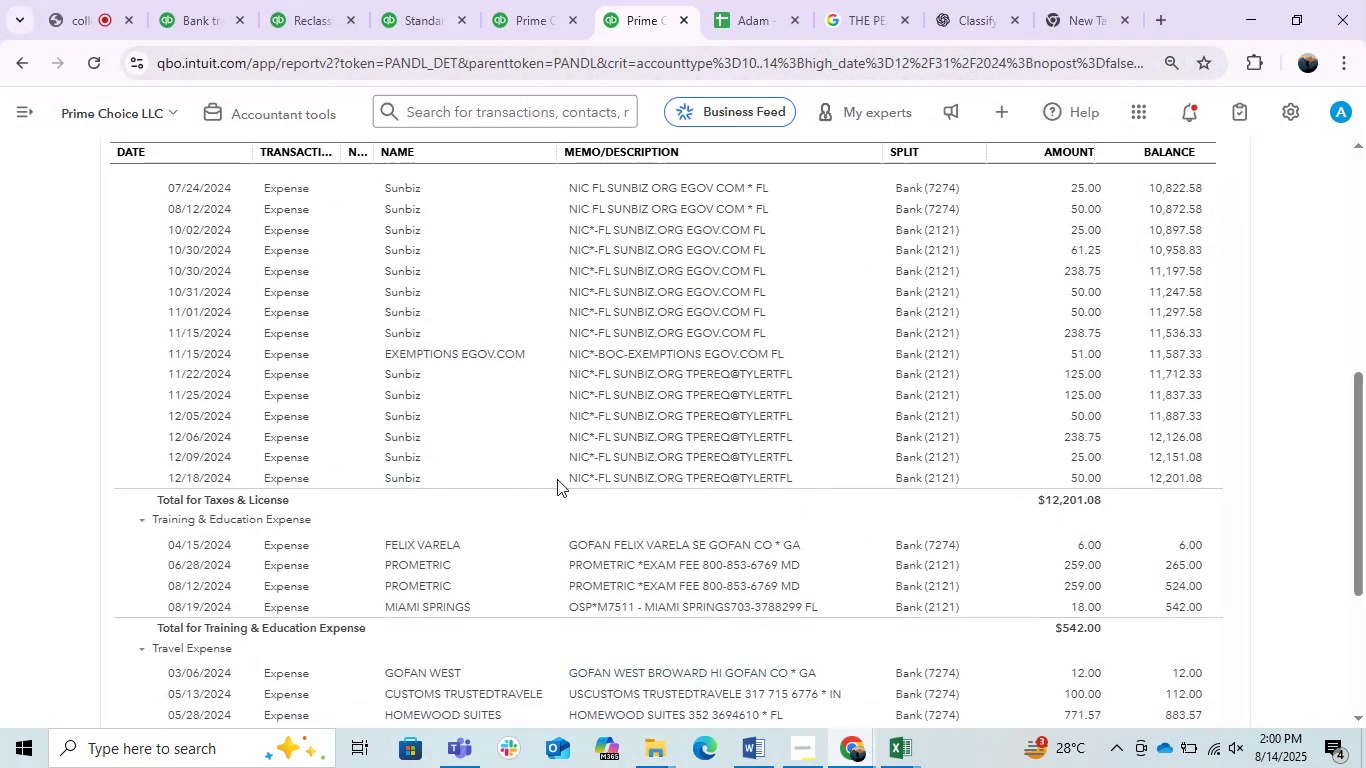 
scroll: coordinate [557, 479], scroll_direction: up, amount: 4.0
 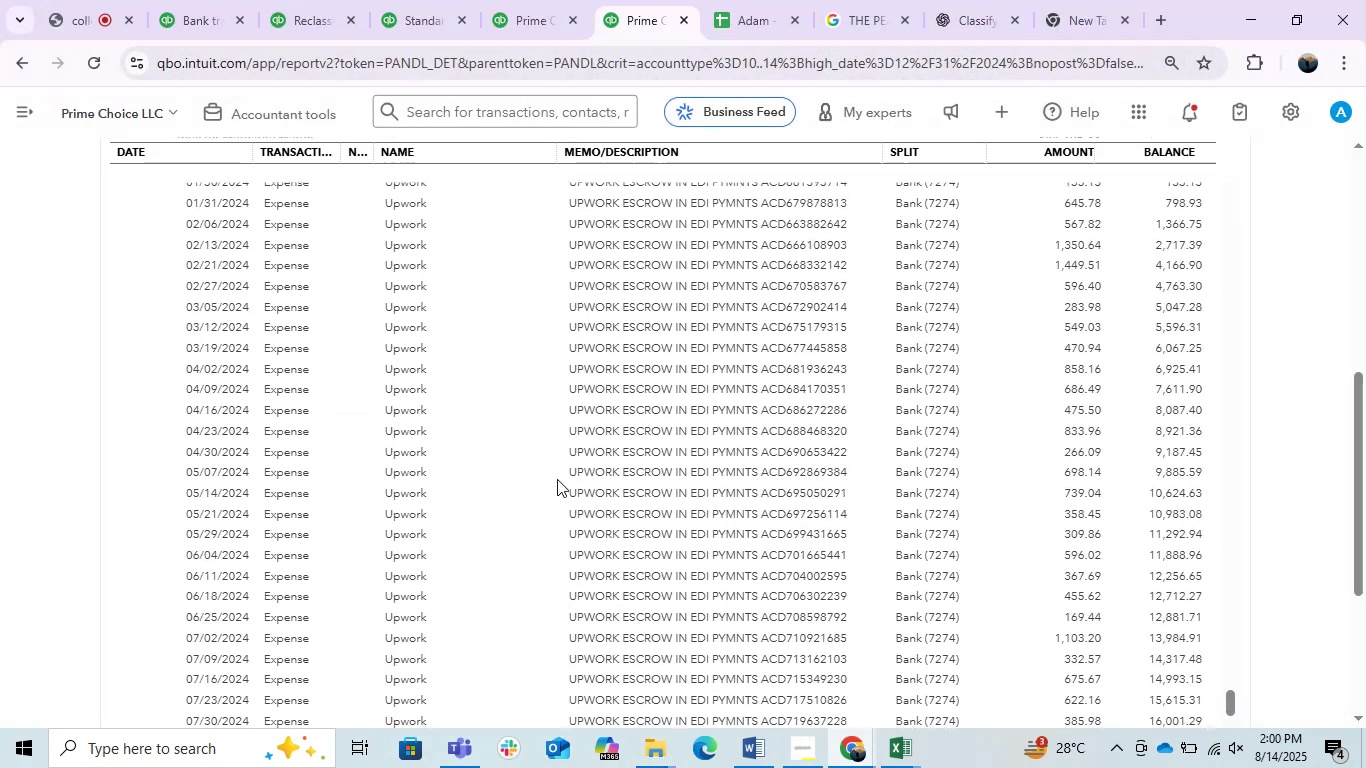 
scroll: coordinate [557, 479], scroll_direction: down, amount: 1.0
 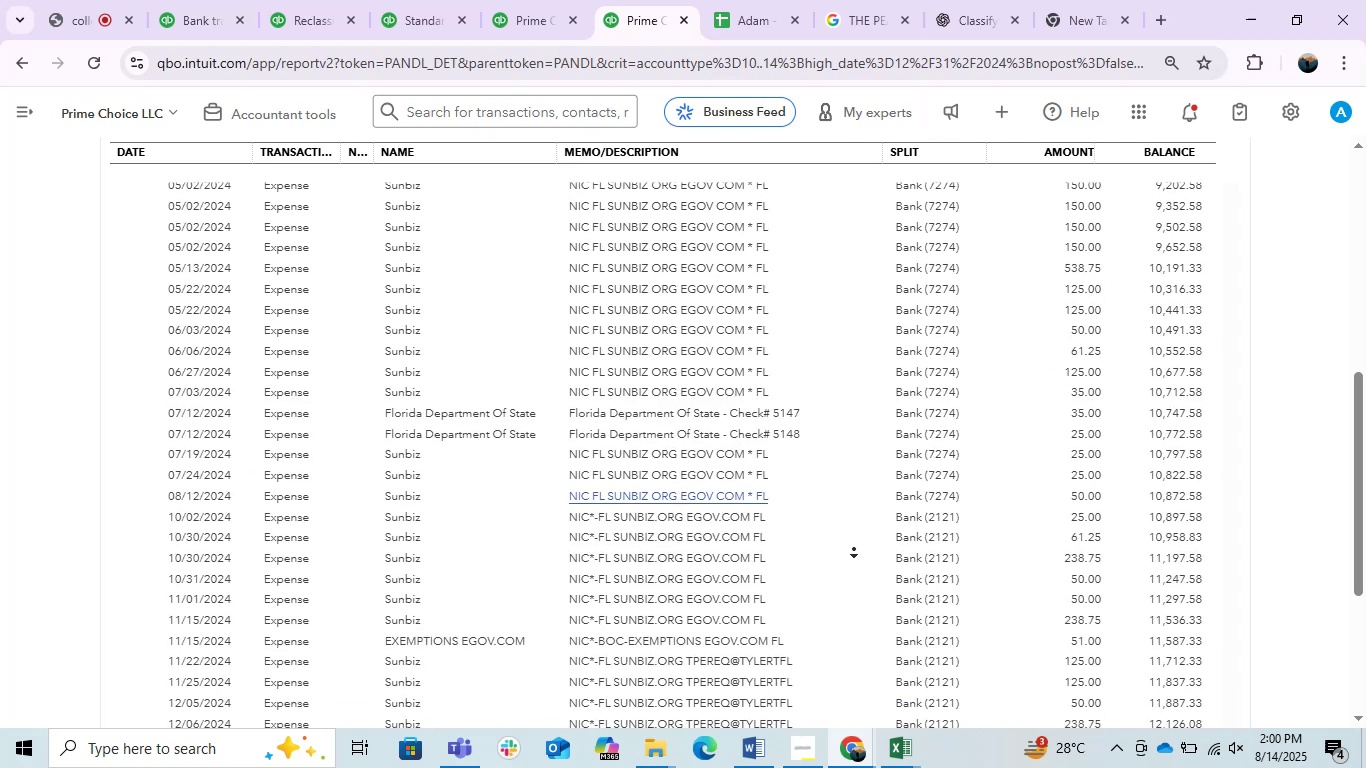 
middle_click([557, 479])
 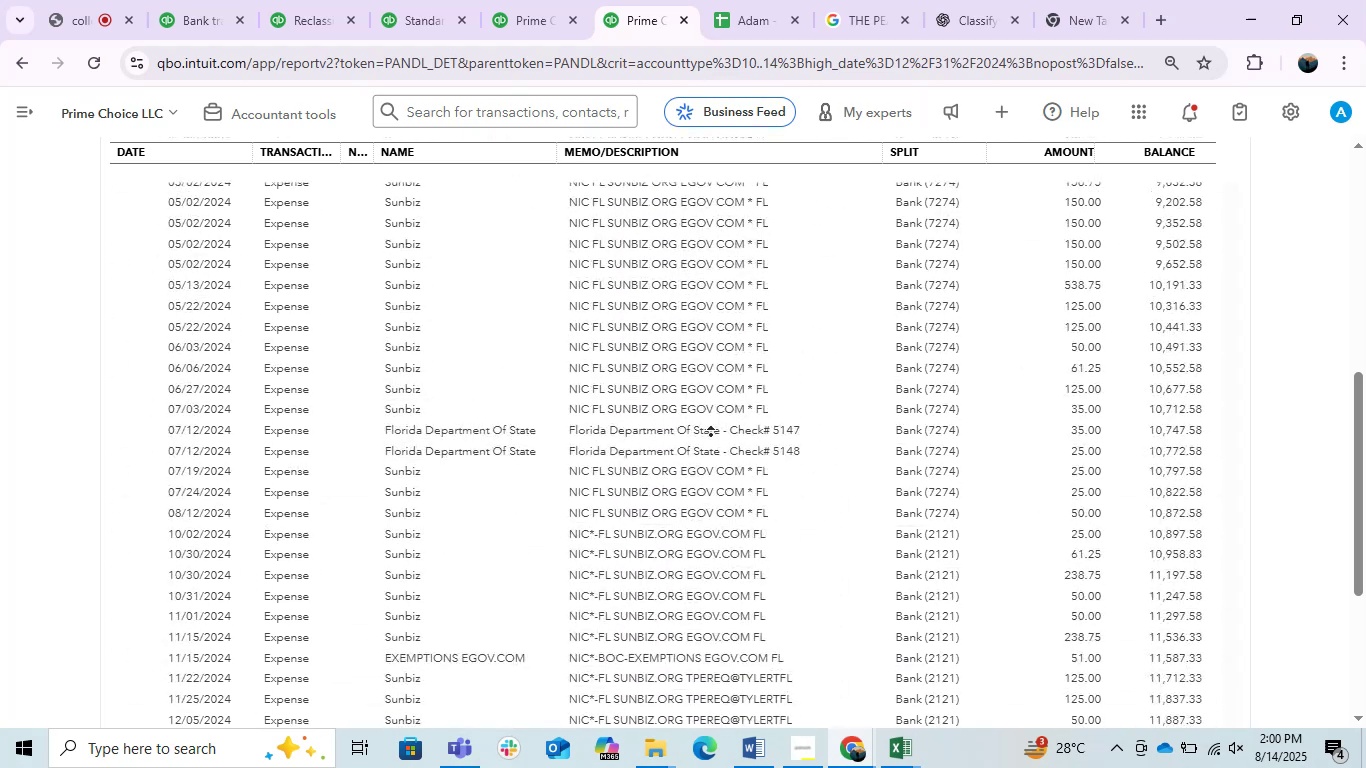 
left_click([1302, 416])
 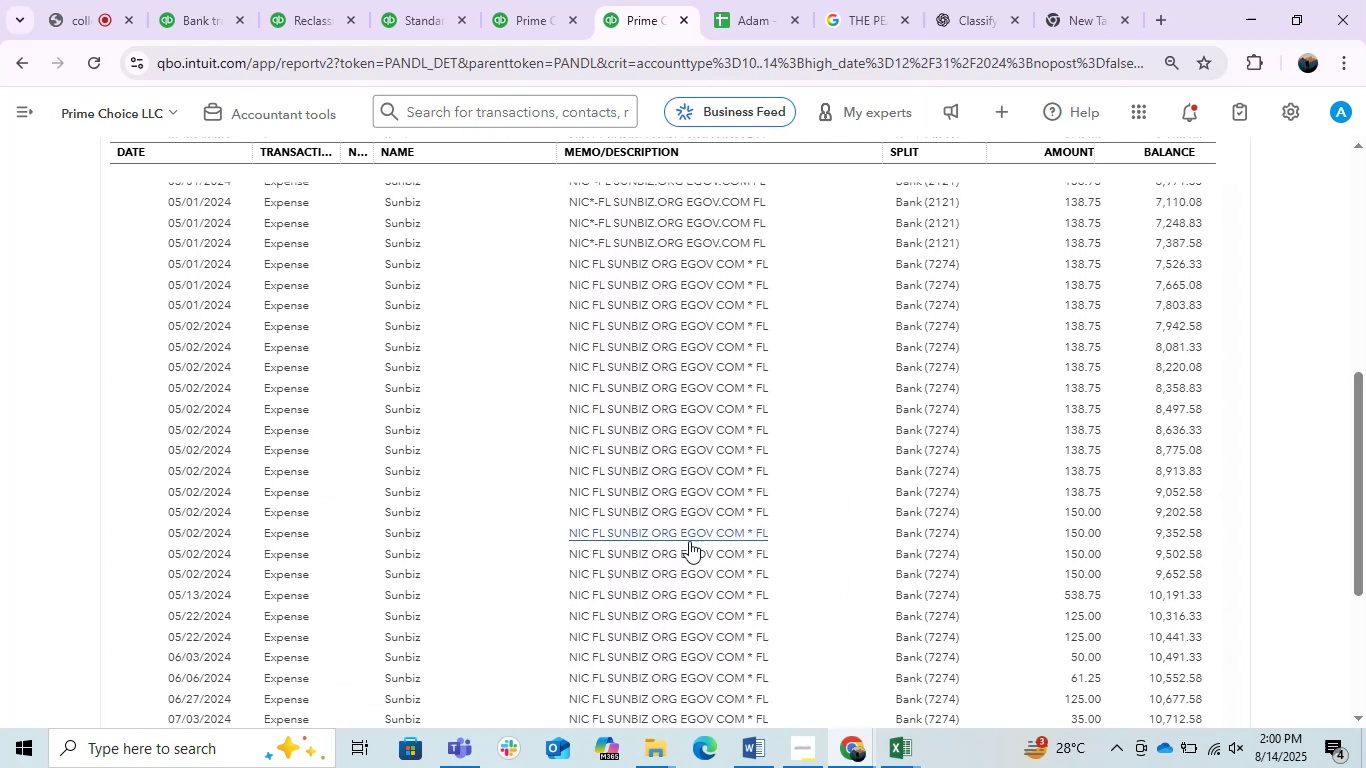 
scroll: coordinate [686, 541], scroll_direction: down, amount: 8.0
 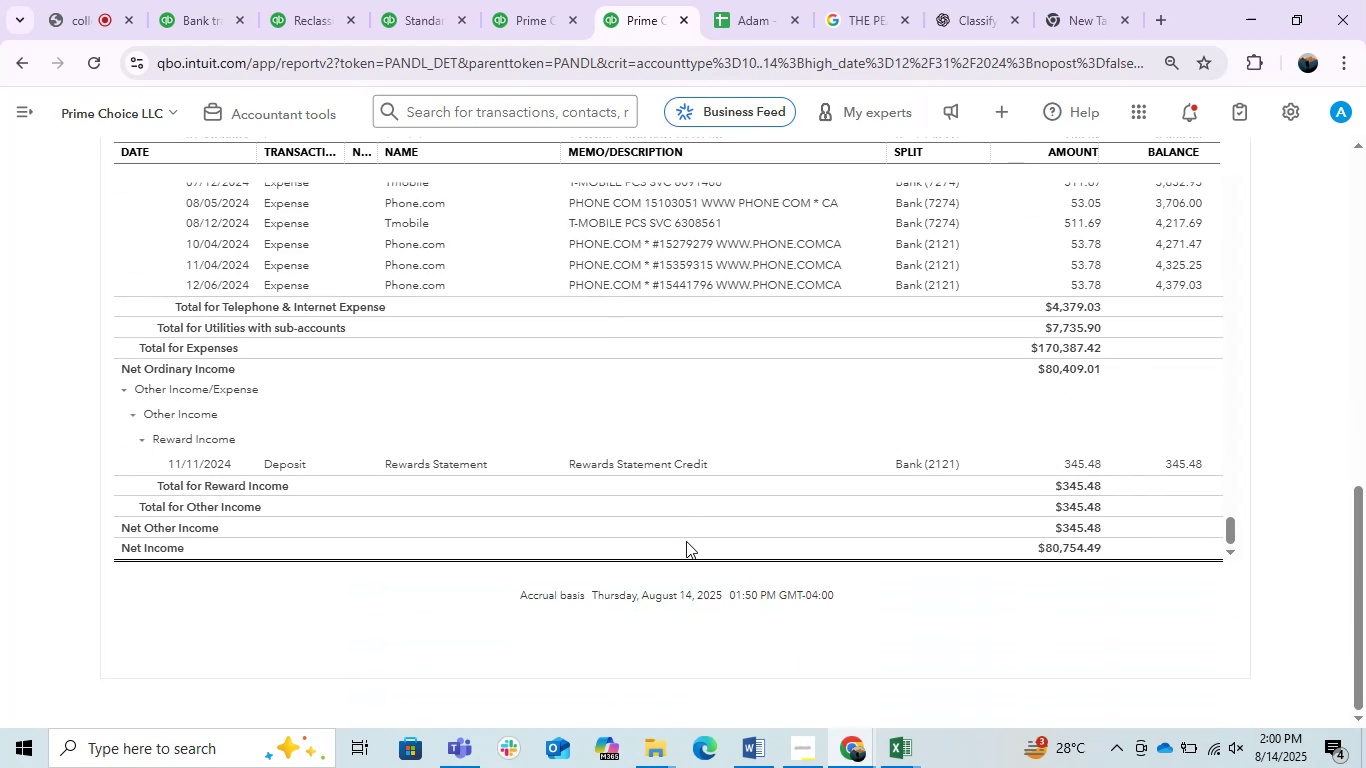 
scroll: coordinate [686, 541], scroll_direction: up, amount: 8.0
 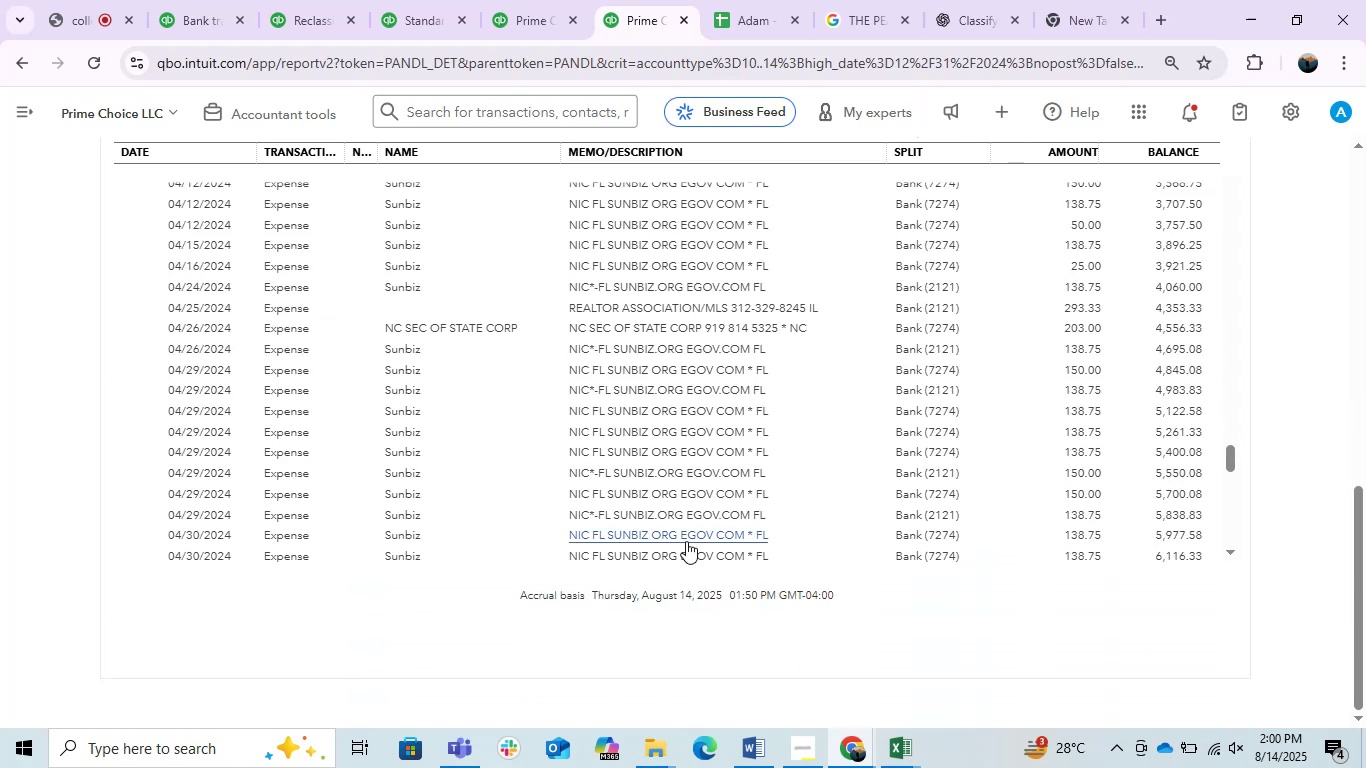 
scroll: coordinate [686, 541], scroll_direction: down, amount: 1.0
 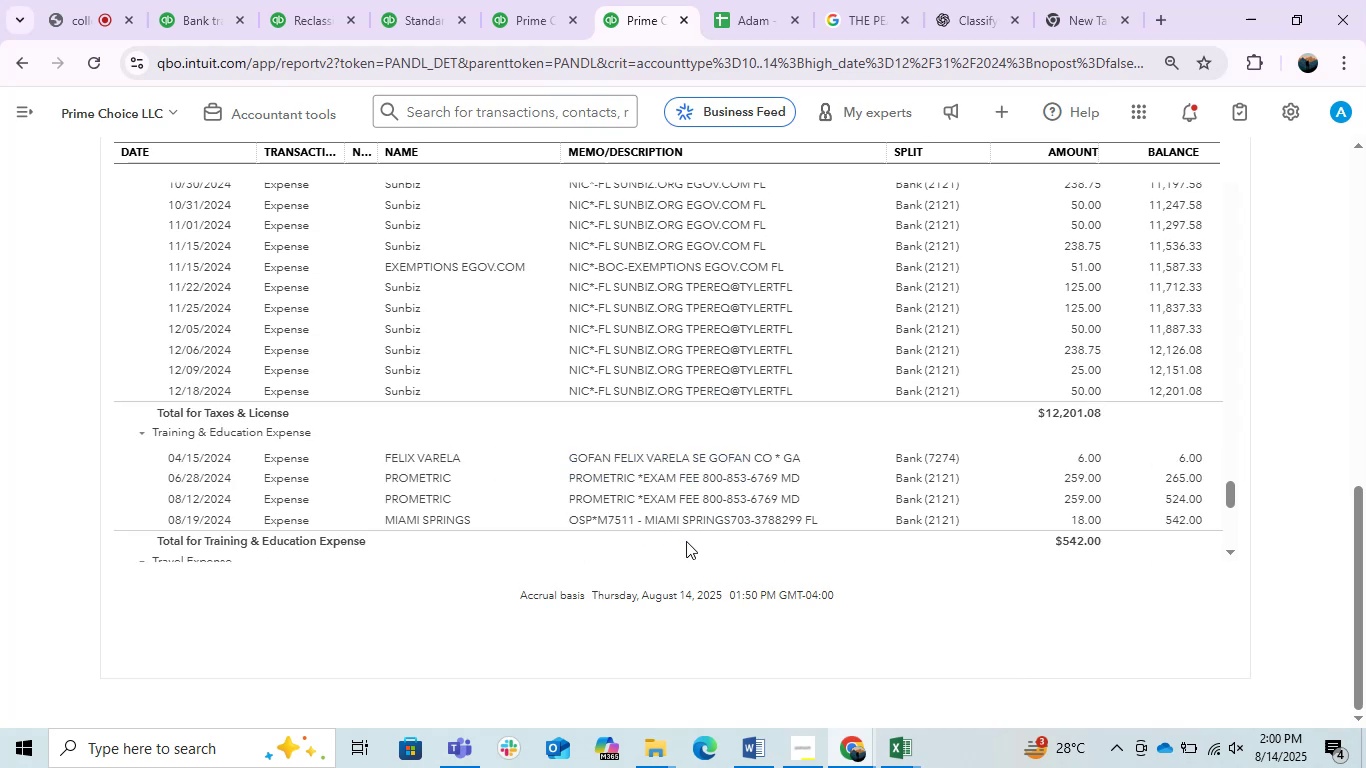 
scroll: coordinate [686, 541], scroll_direction: up, amount: 1.0
 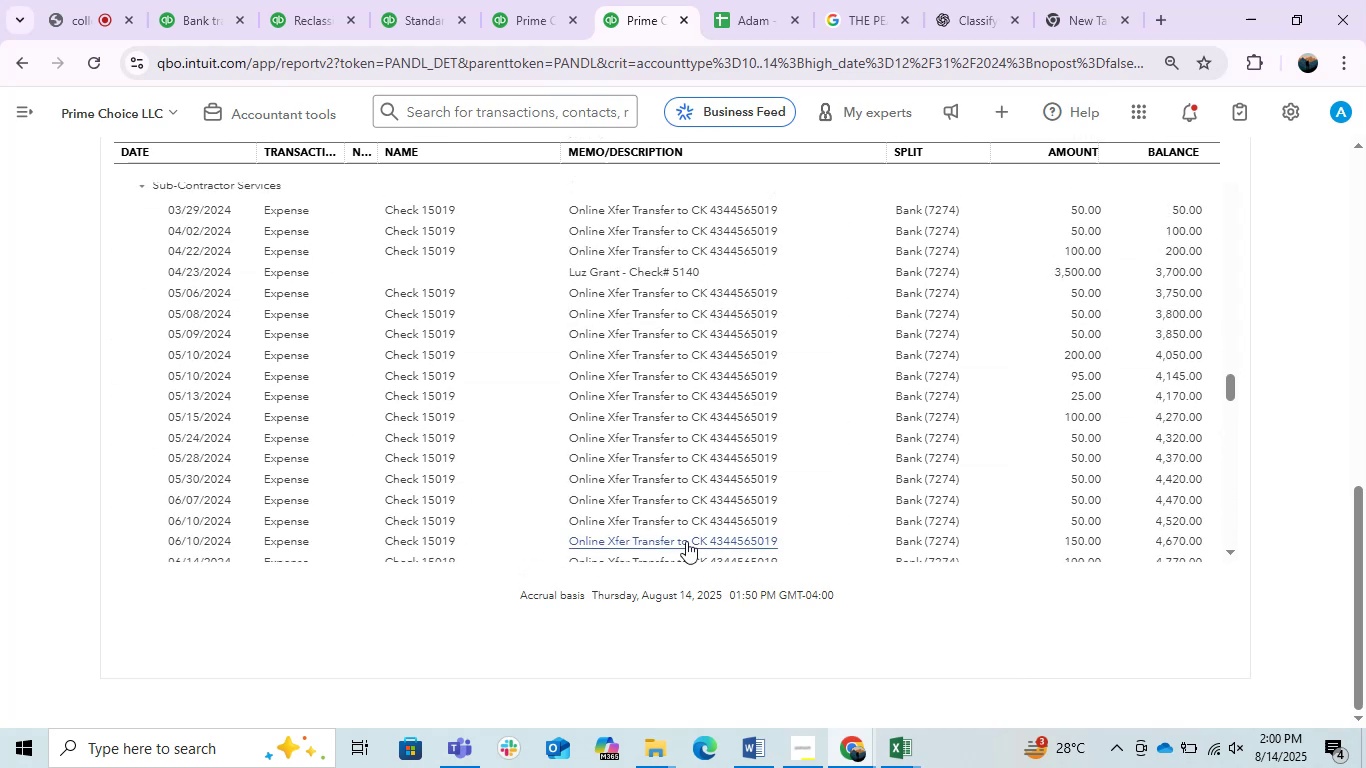 
scroll: coordinate [711, 382], scroll_direction: down, amount: 5.0
 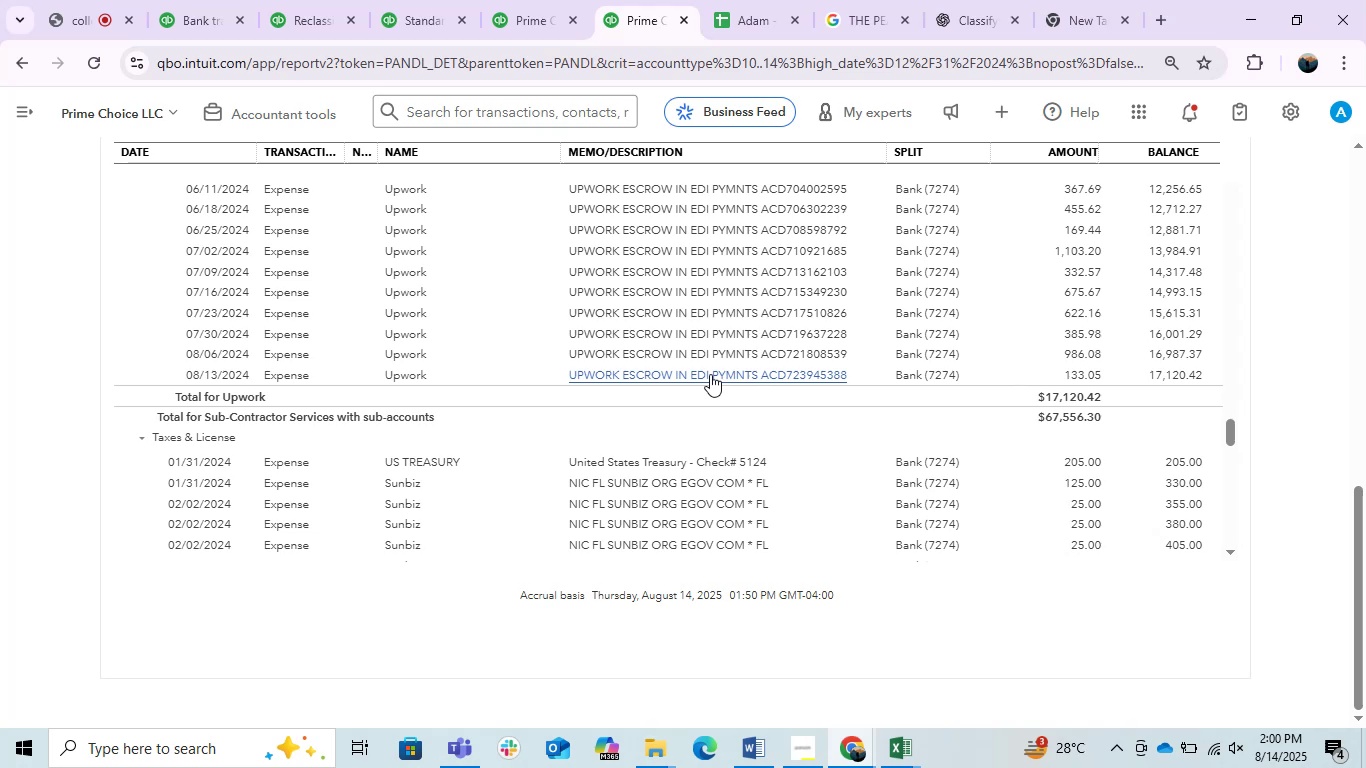 
wait(23.35)
 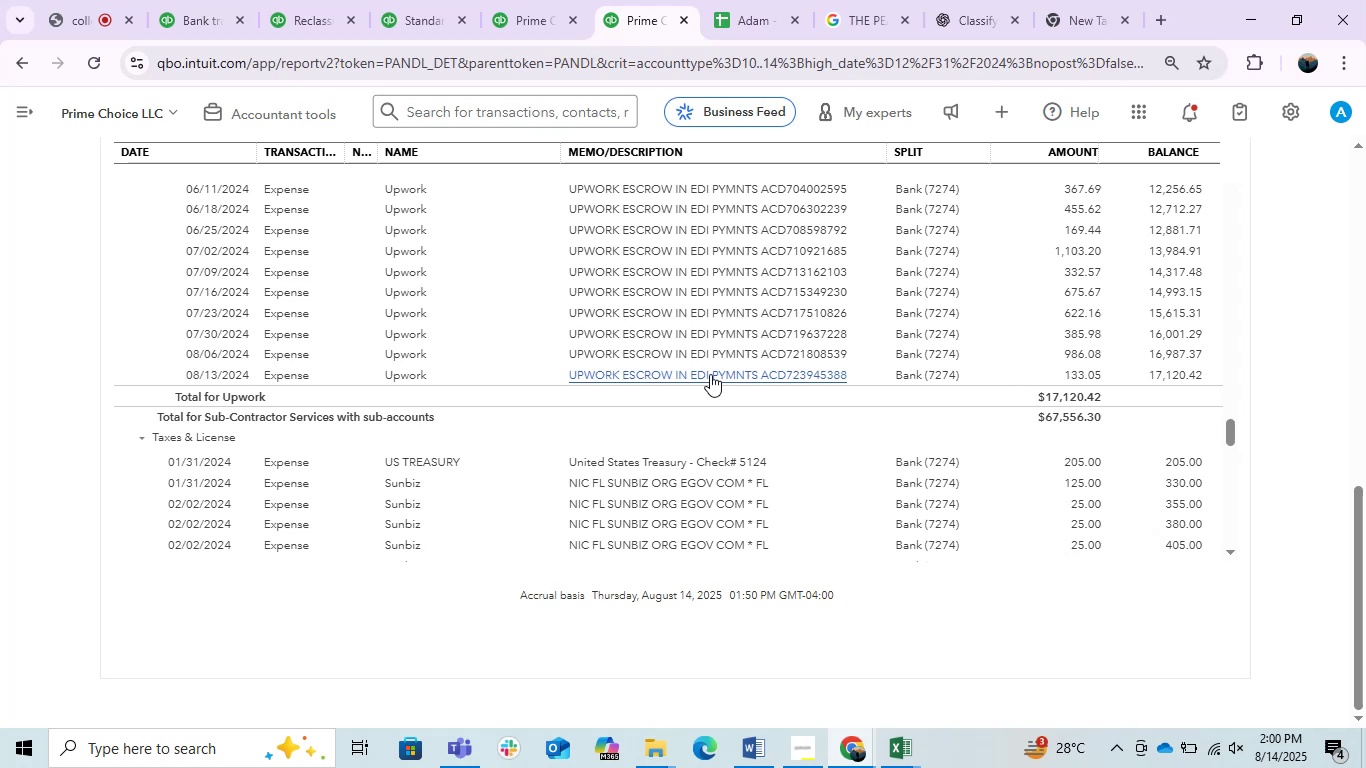 
left_click([1321, 512])
 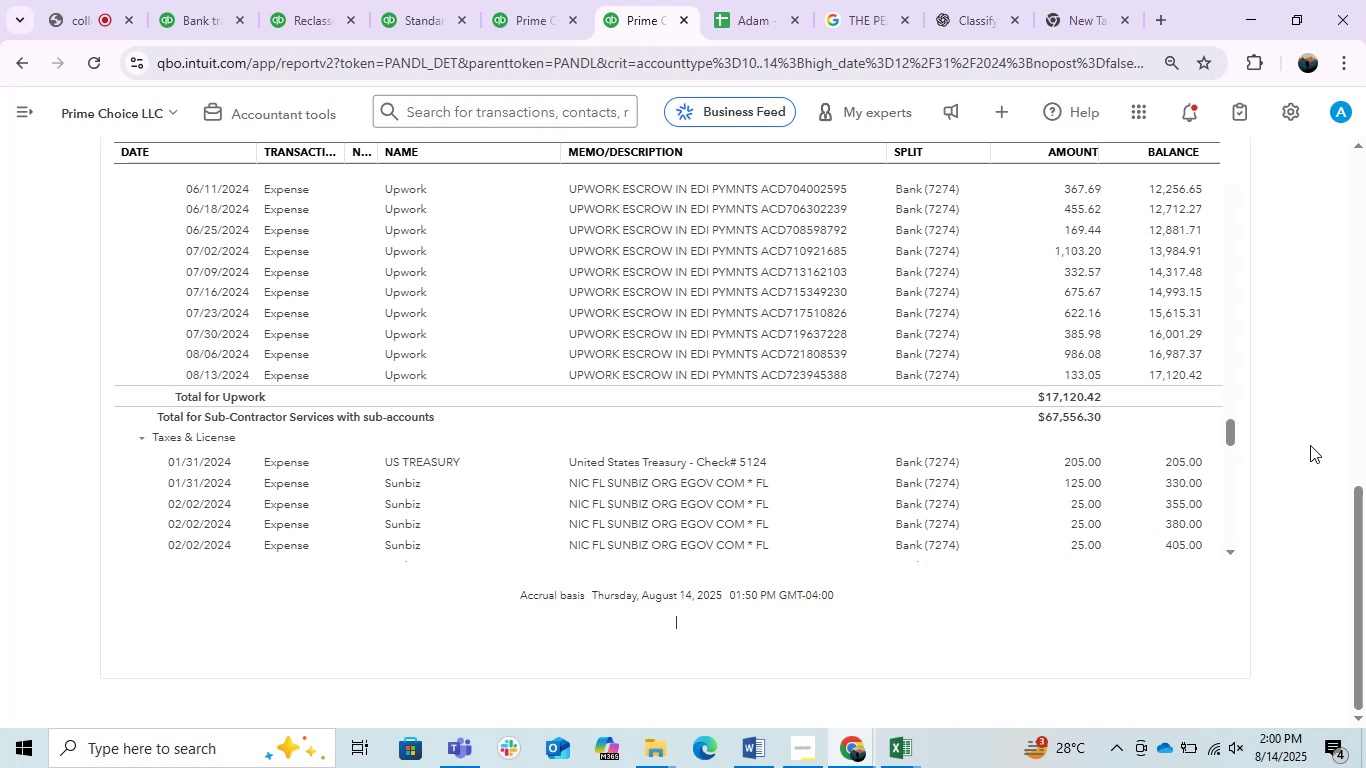 
scroll: coordinate [1310, 443], scroll_direction: down, amount: 1.0
 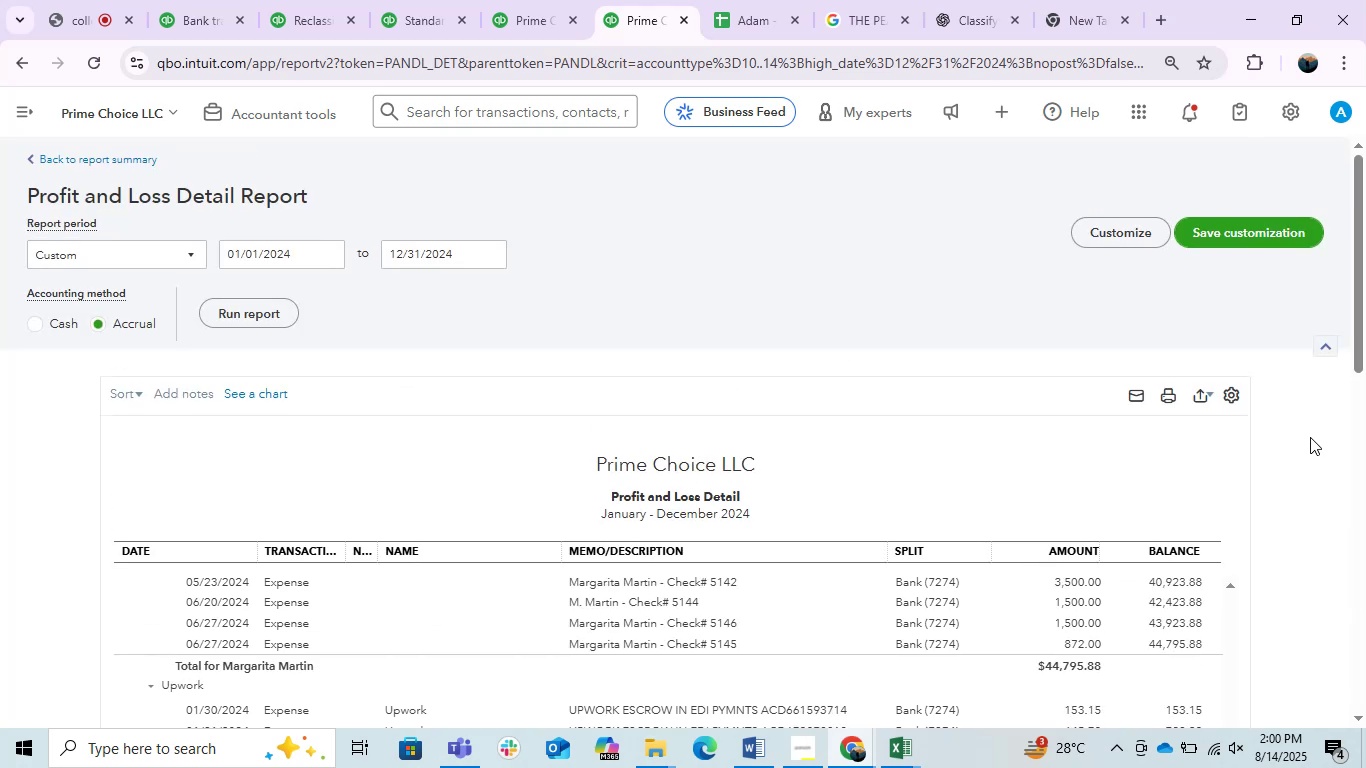 
wait(9.61)
 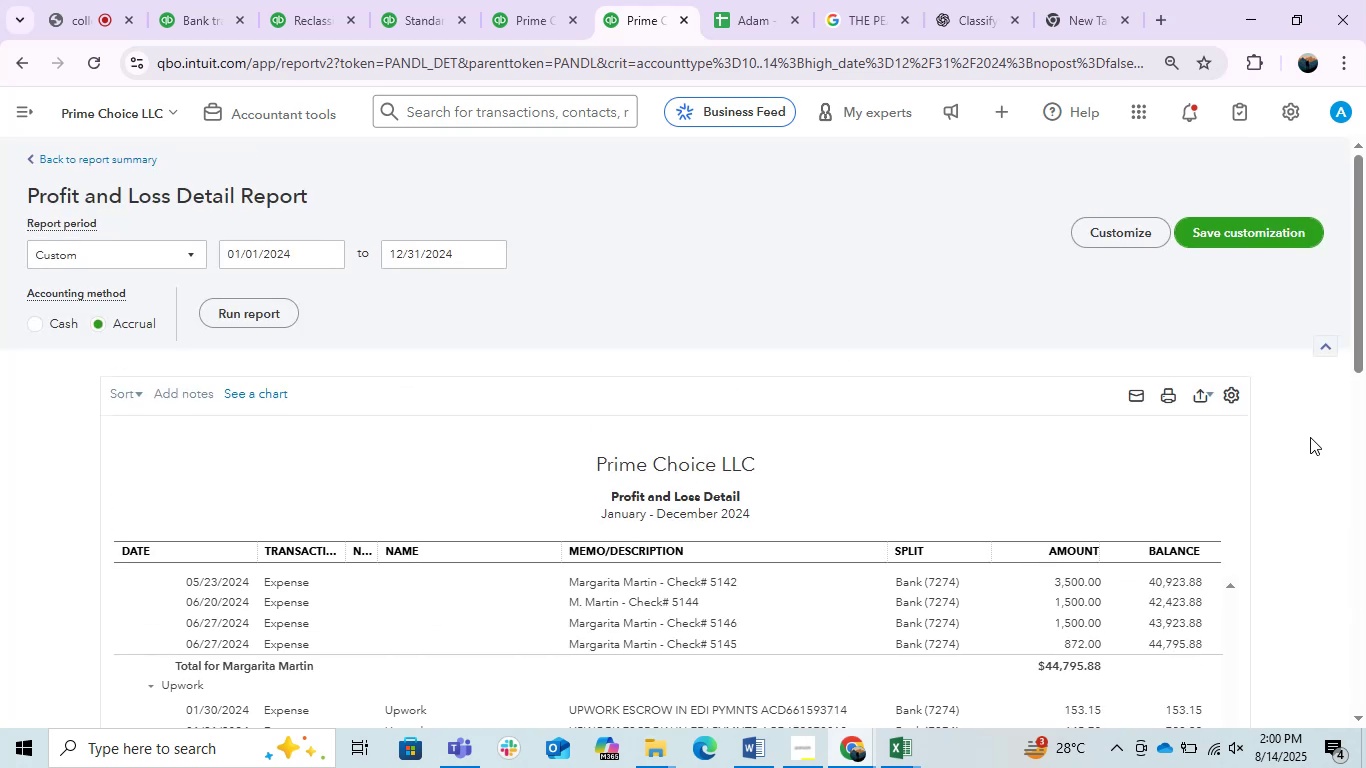 
scroll: coordinate [1310, 437], scroll_direction: up, amount: 1.0
 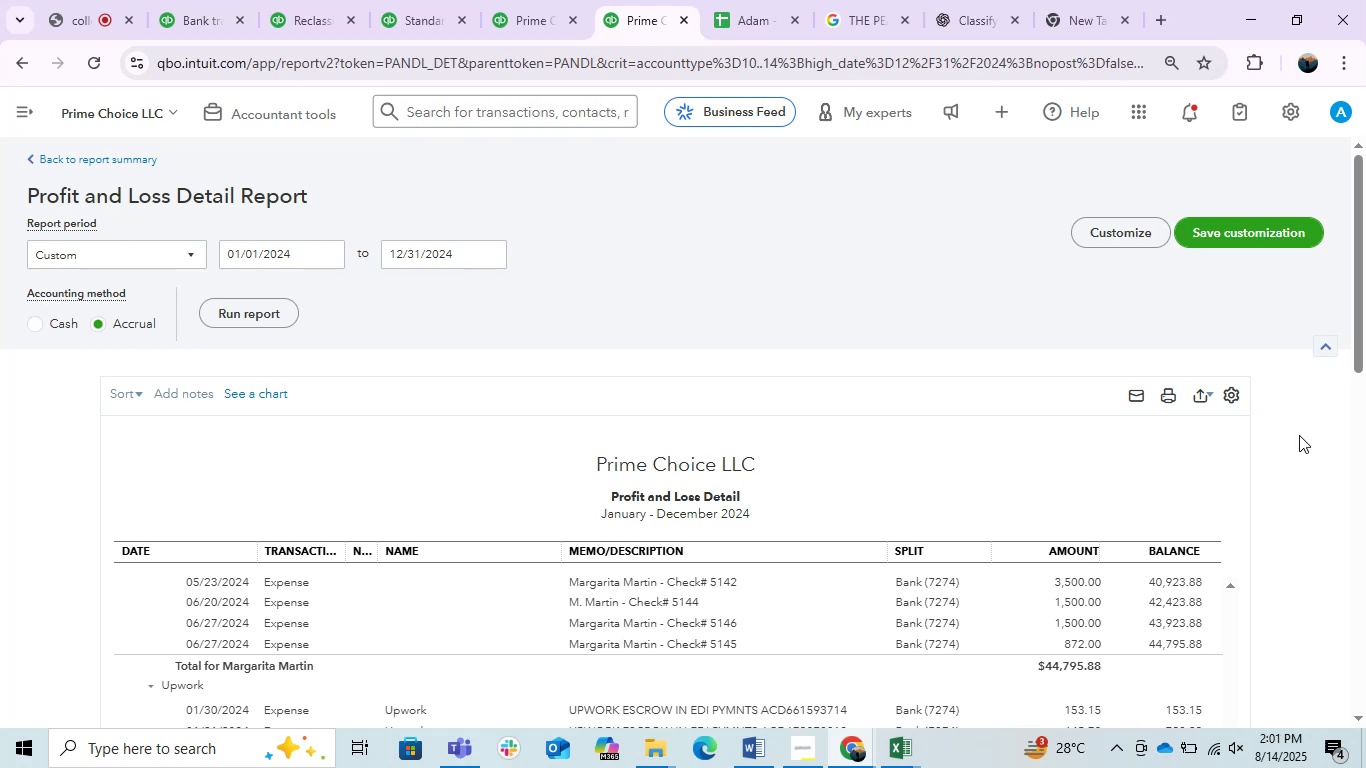 
wait(12.53)
 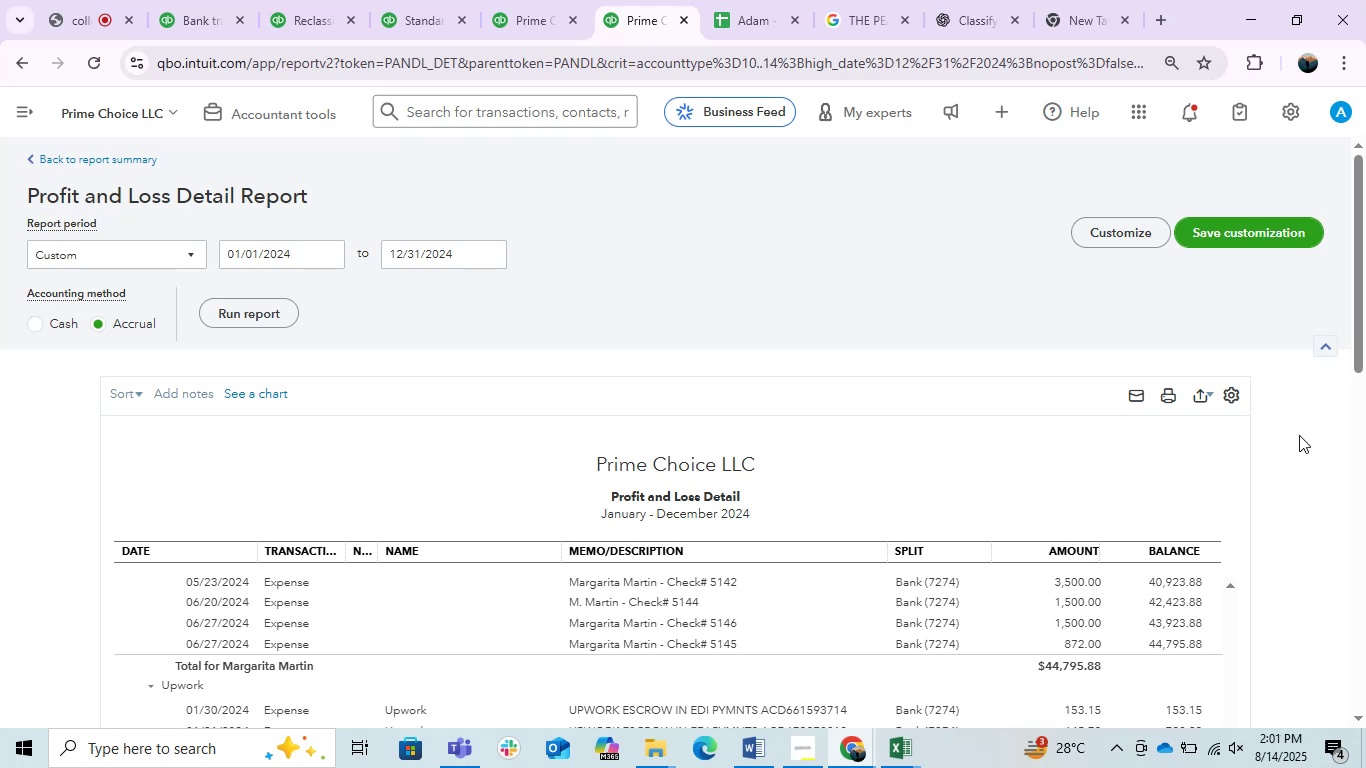 
scroll: coordinate [601, 444], scroll_direction: down, amount: 1.0
 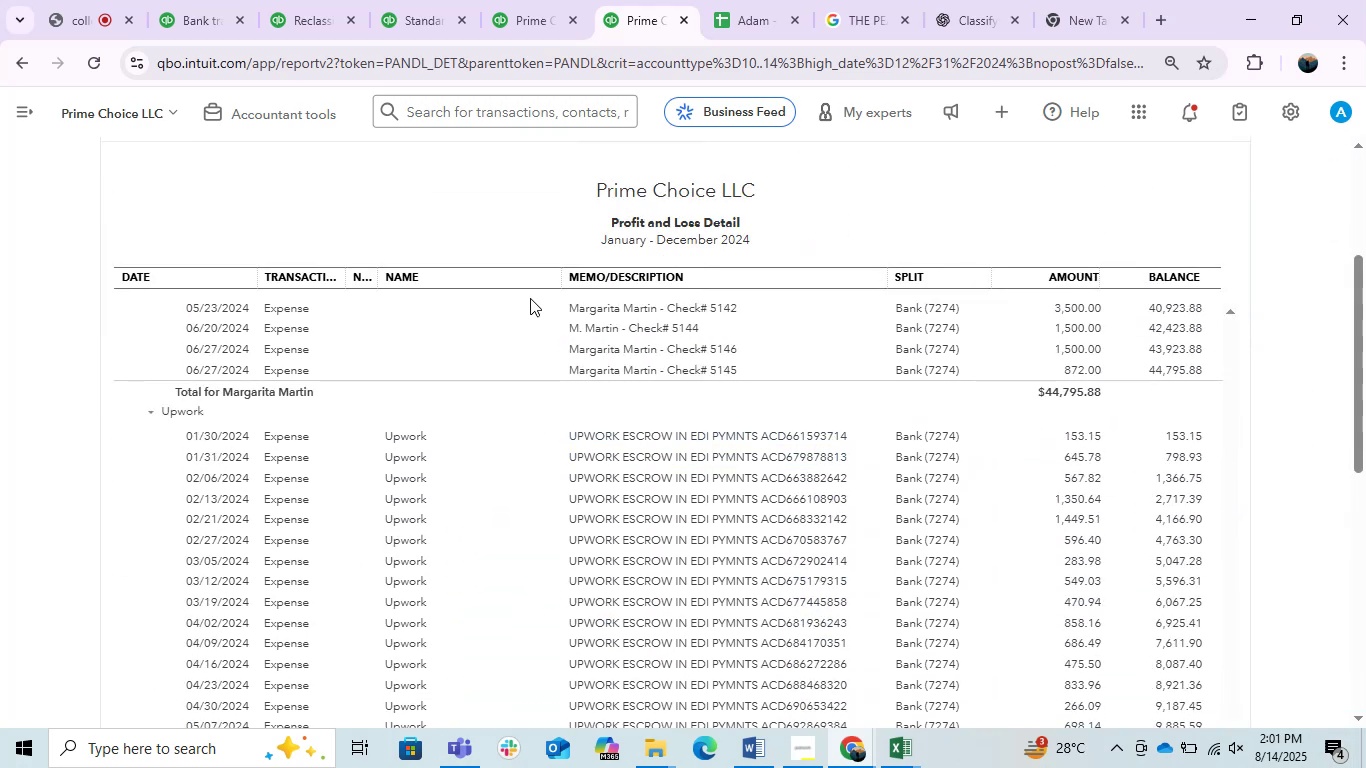 
left_click_drag(start_coordinate=[551, 279], to_coordinate=[432, 283])
 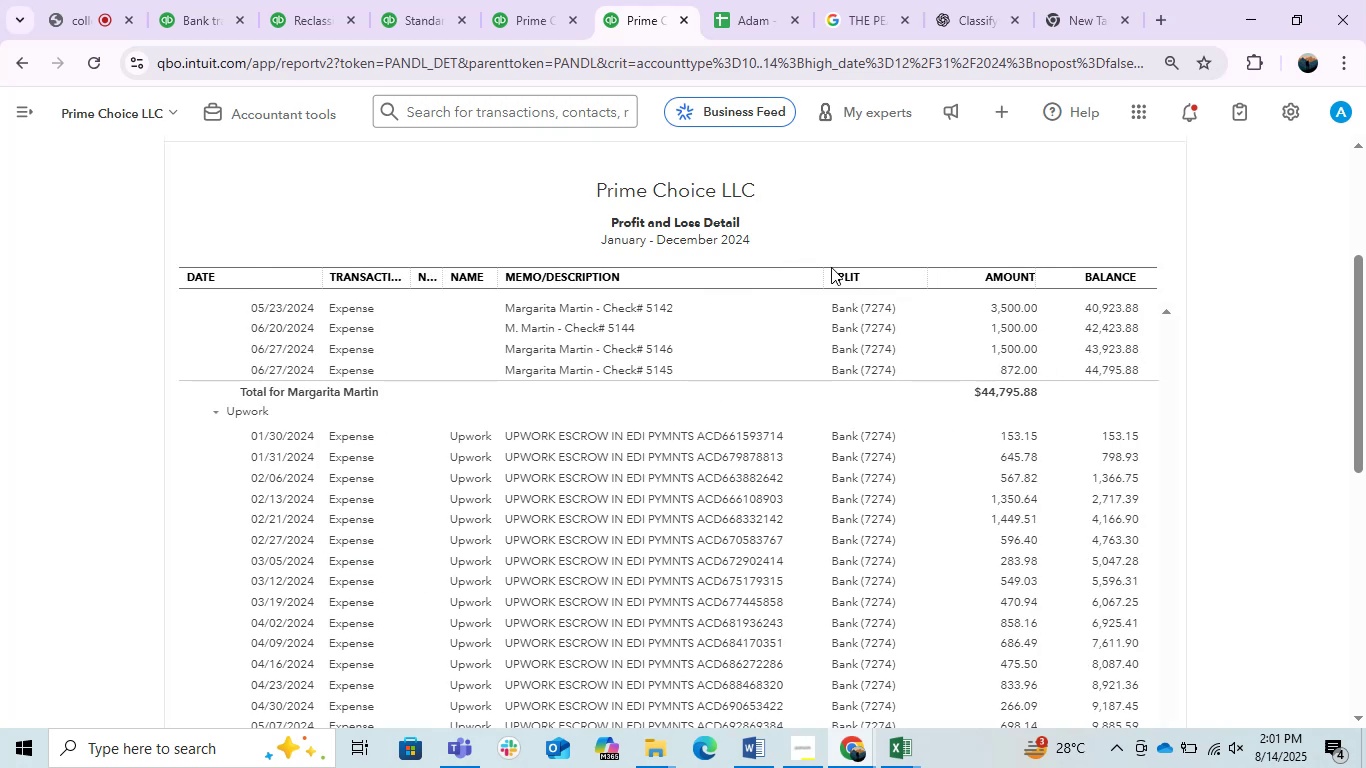 
left_click_drag(start_coordinate=[818, 274], to_coordinate=[984, 275])
 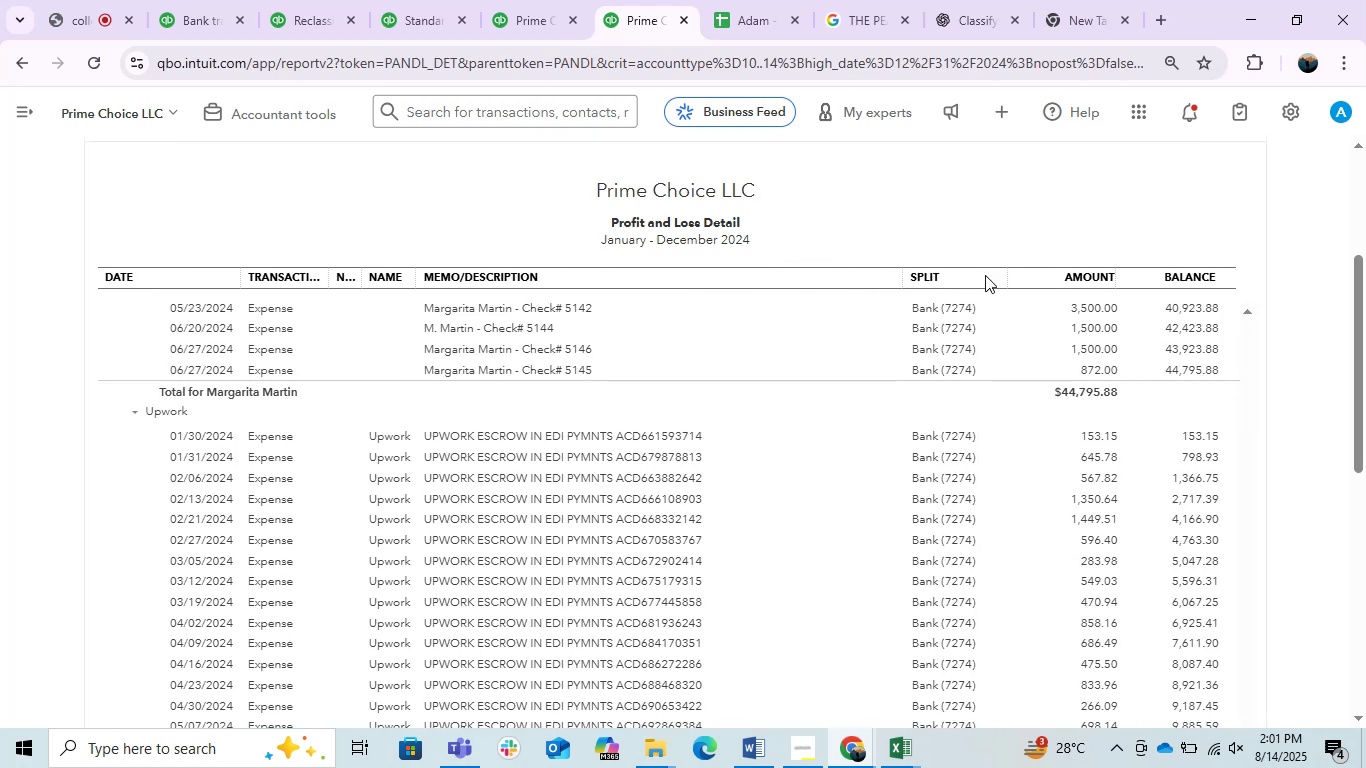 
scroll: coordinate [805, 246], scroll_direction: down, amount: 10.0
 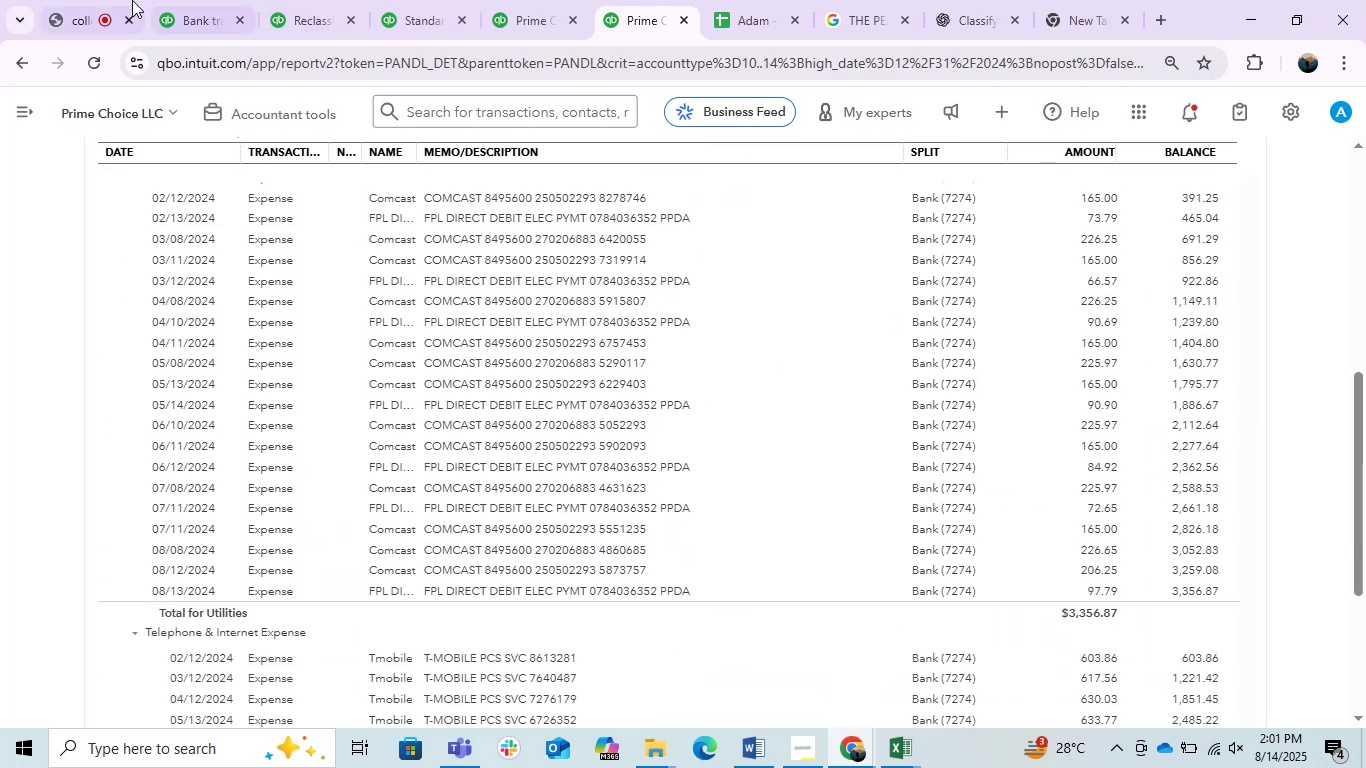 
left_click([105, 0])
 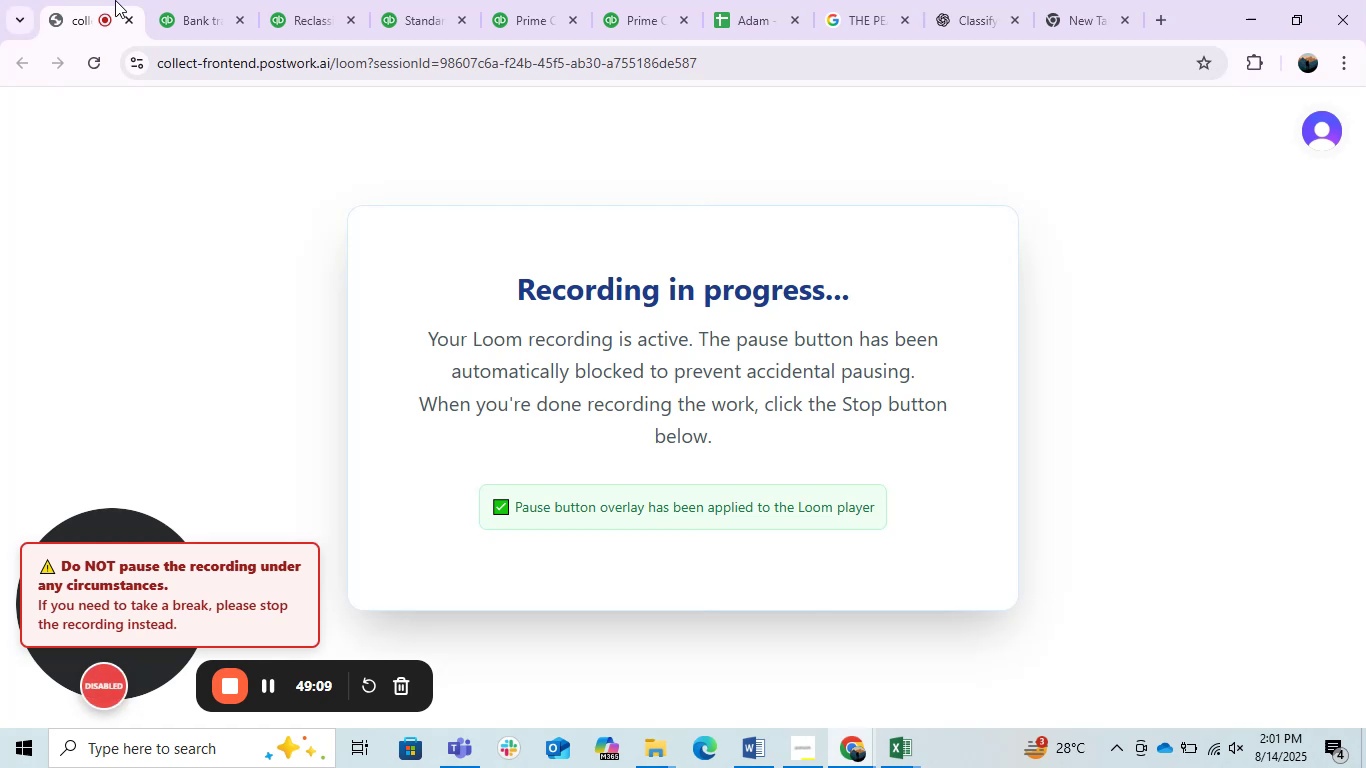 
left_click([194, 0])
 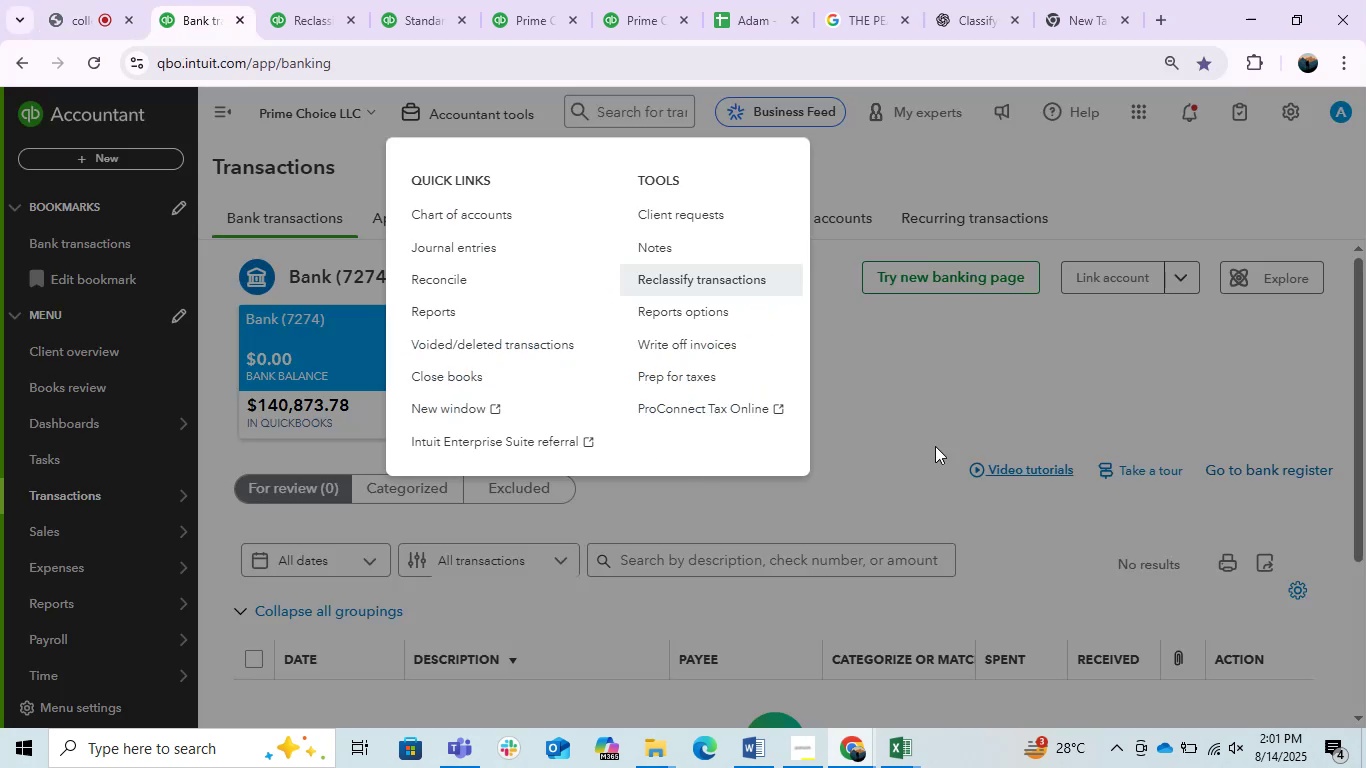 
left_click([939, 344])
 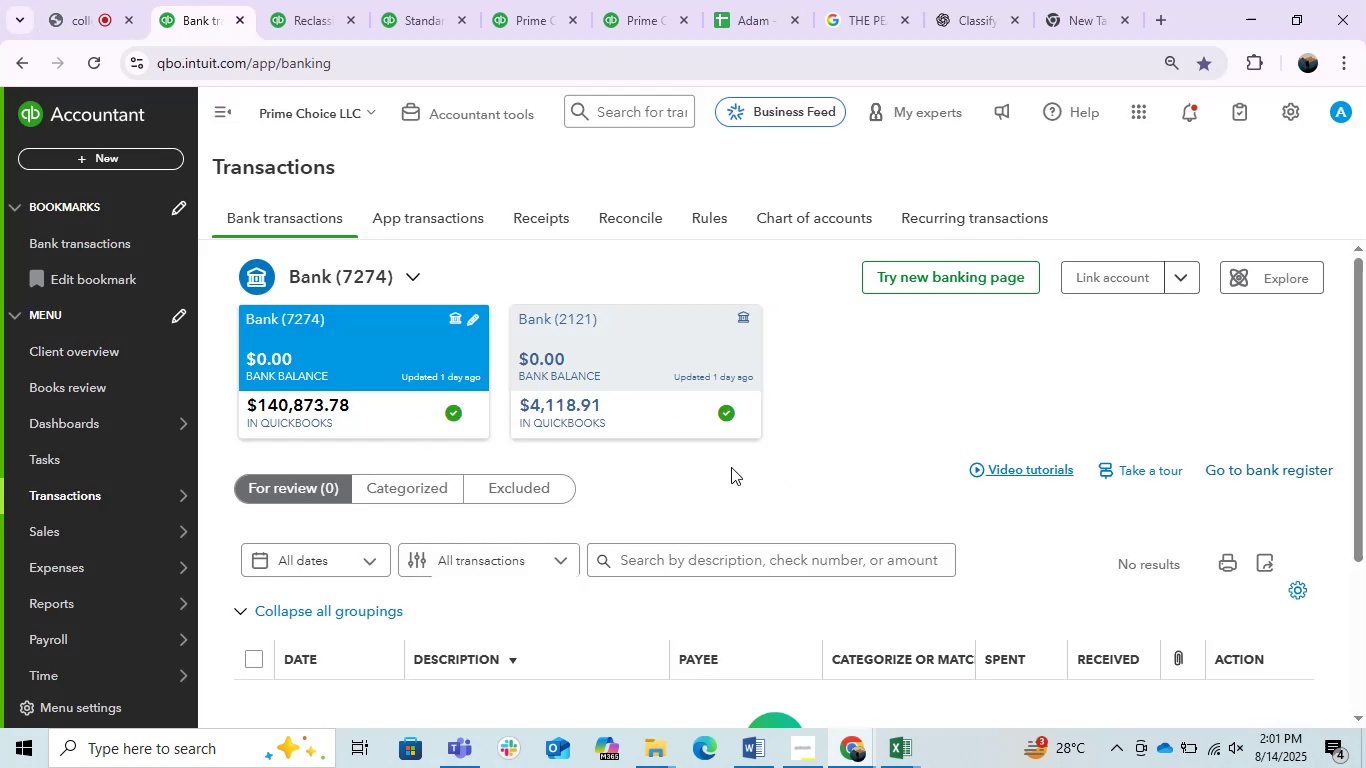 
scroll: coordinate [731, 467], scroll_direction: down, amount: 2.0
 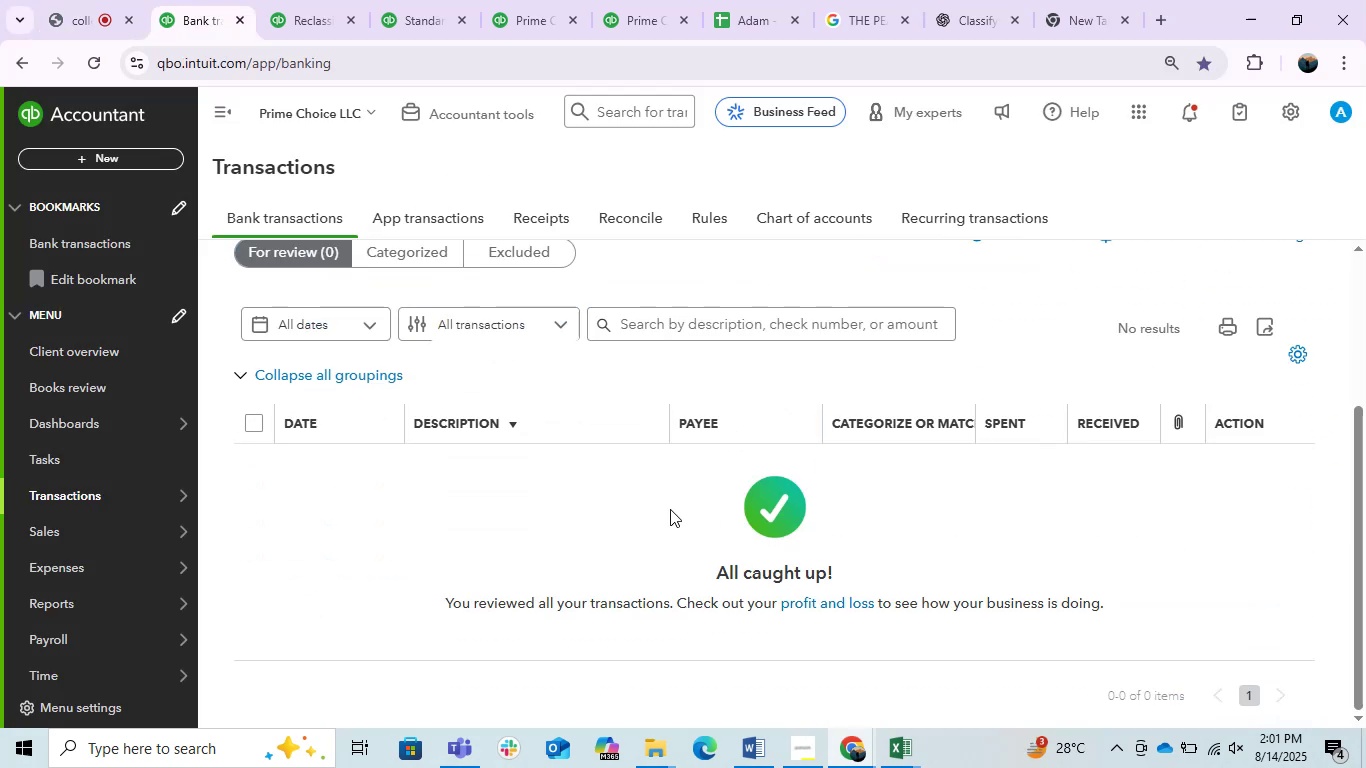 
left_click([508, 0])
 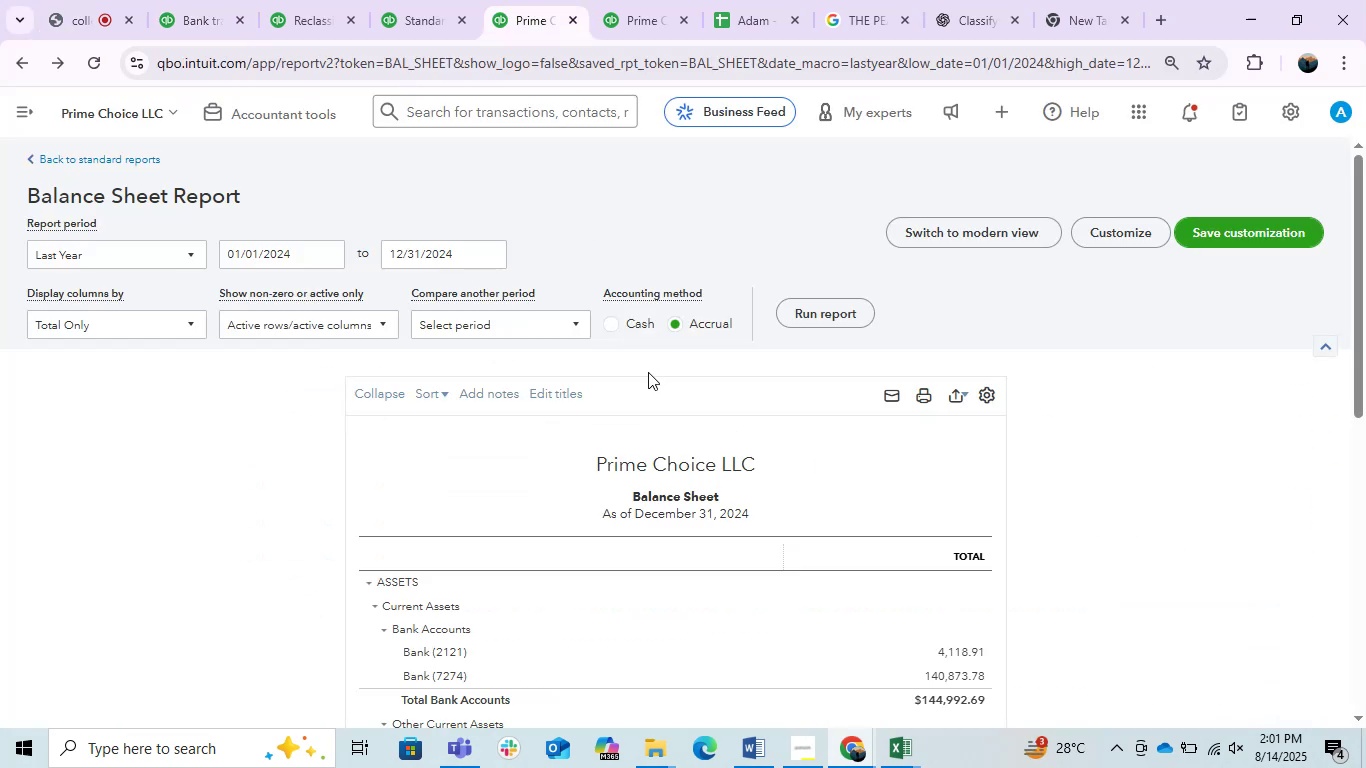 
scroll: coordinate [648, 375], scroll_direction: down, amount: 2.0
 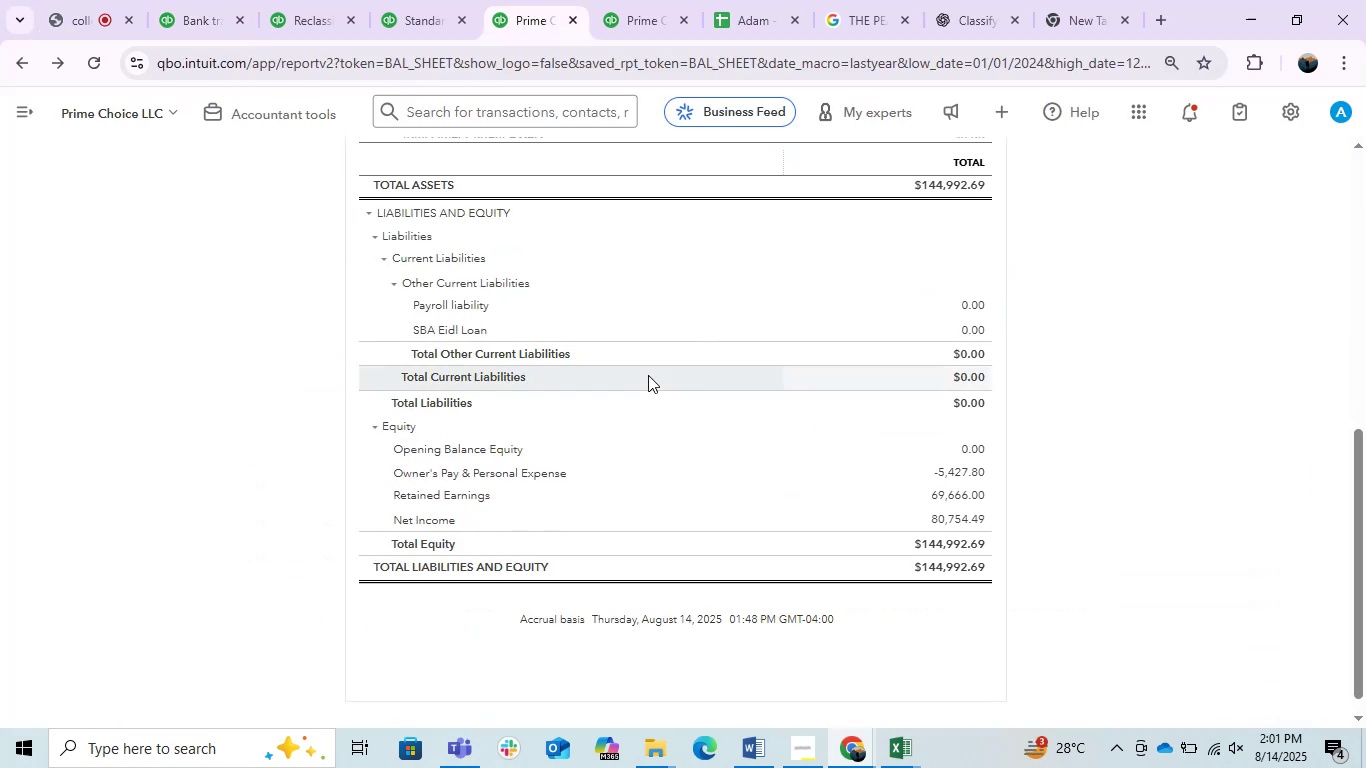 
scroll: coordinate [671, 451], scroll_direction: up, amount: 4.0
 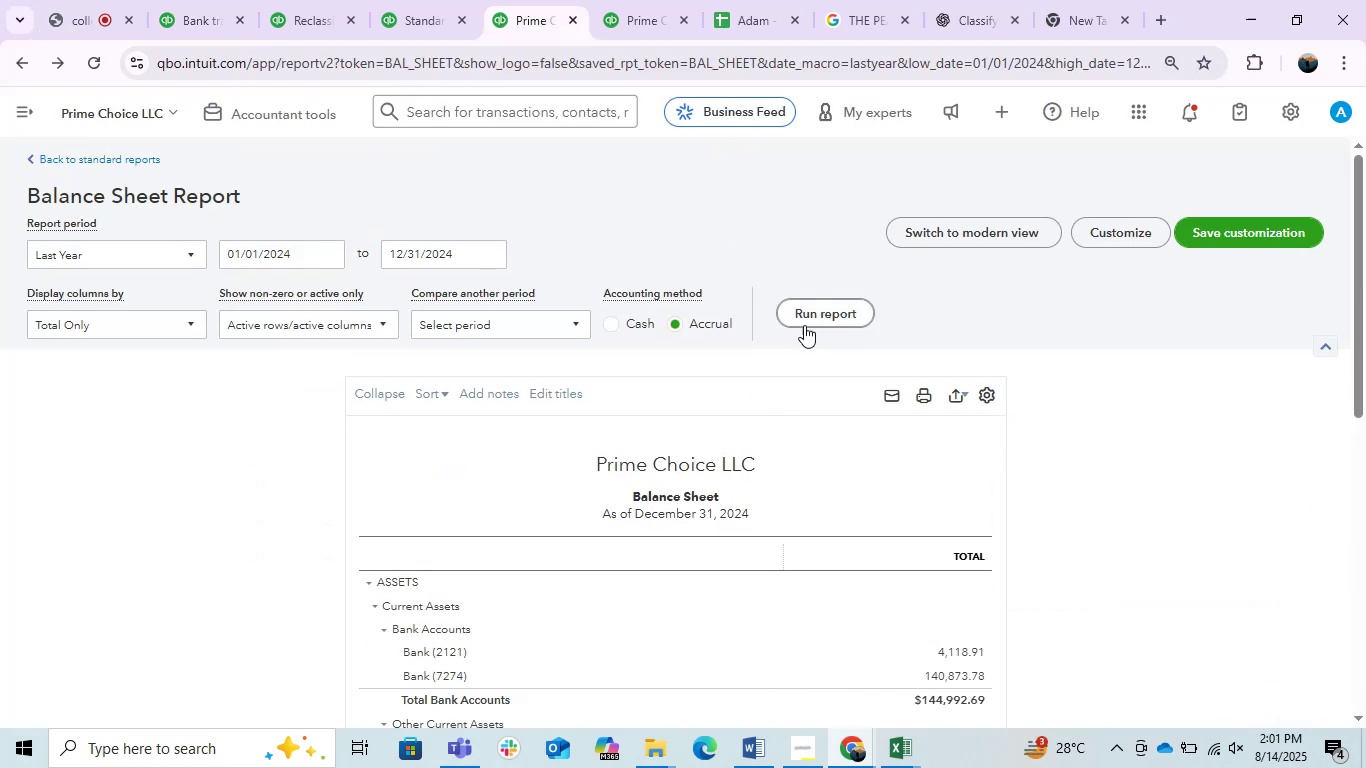 
double_click([804, 325])
 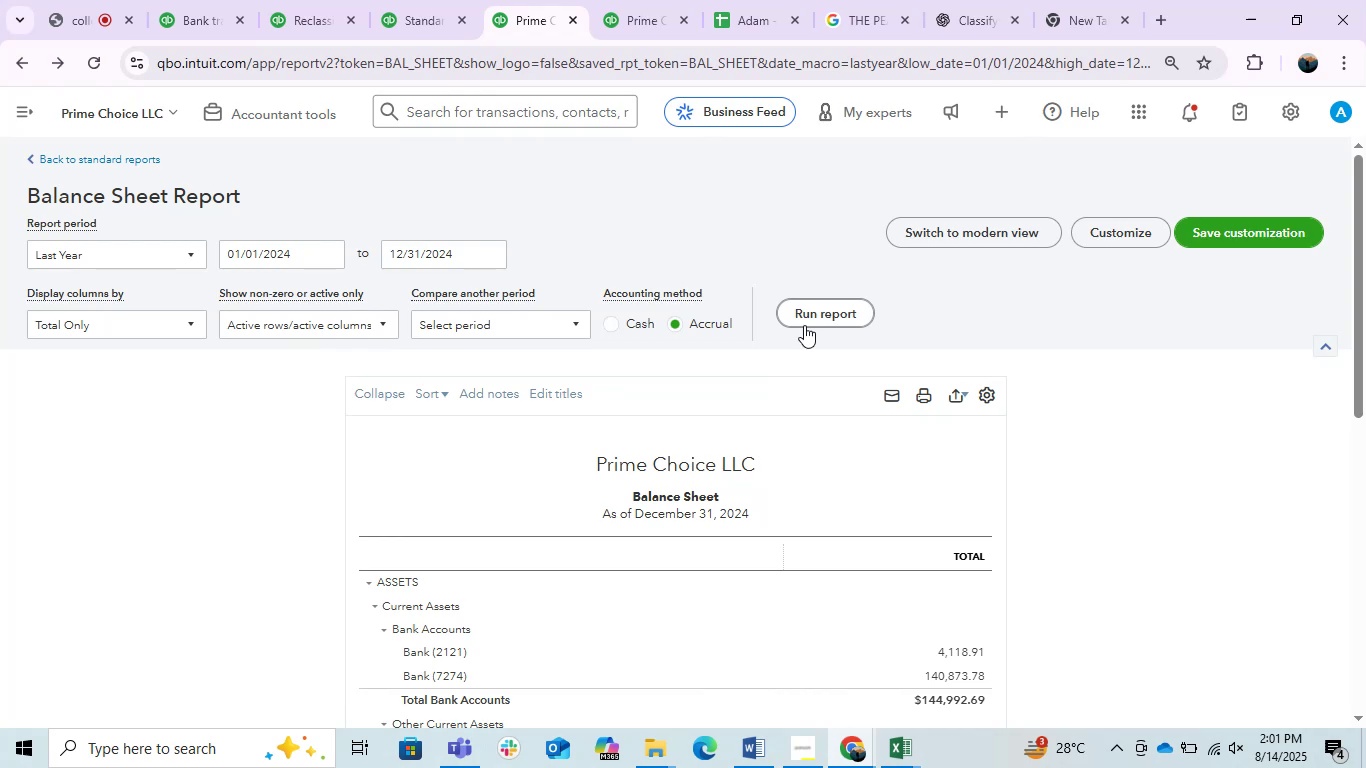 
triple_click([804, 325])
 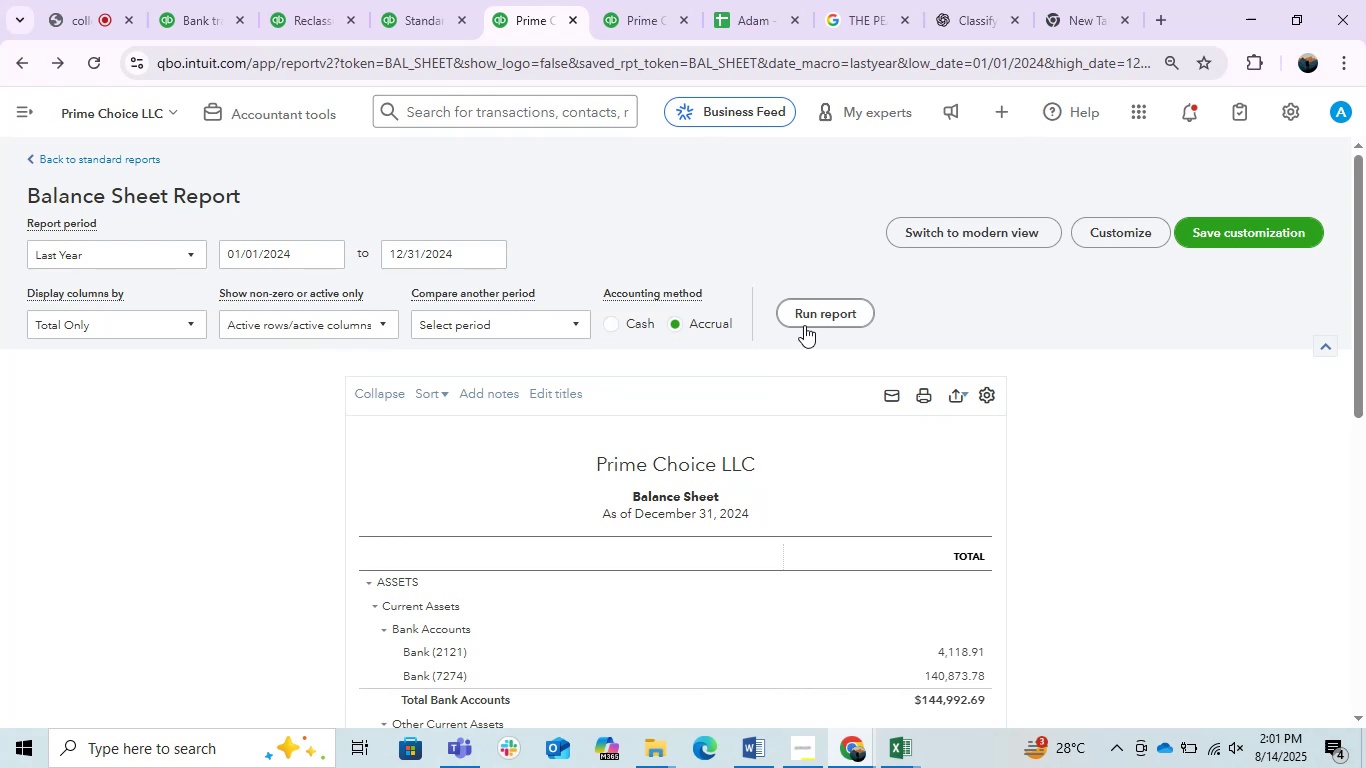 
scroll: coordinate [827, 324], scroll_direction: down, amount: 1.0
 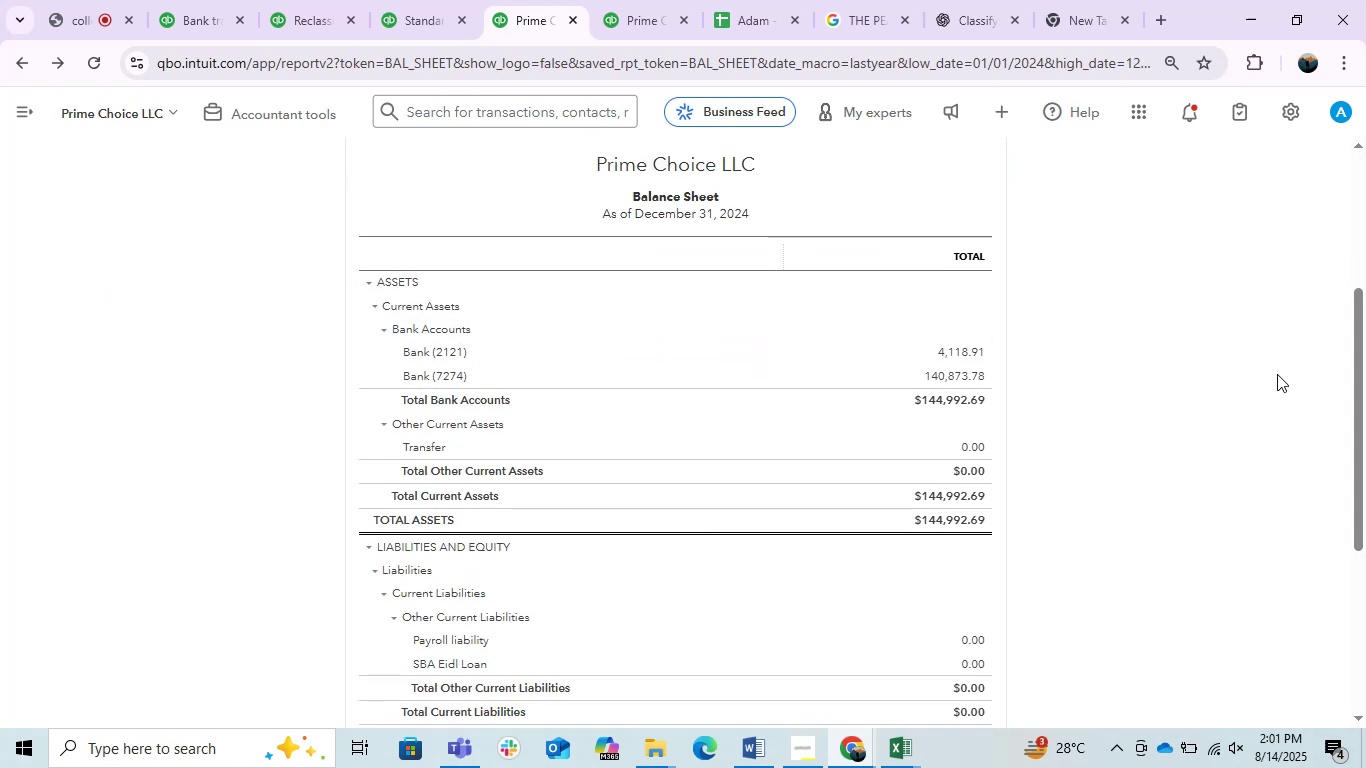 
key(PrintScreen)
 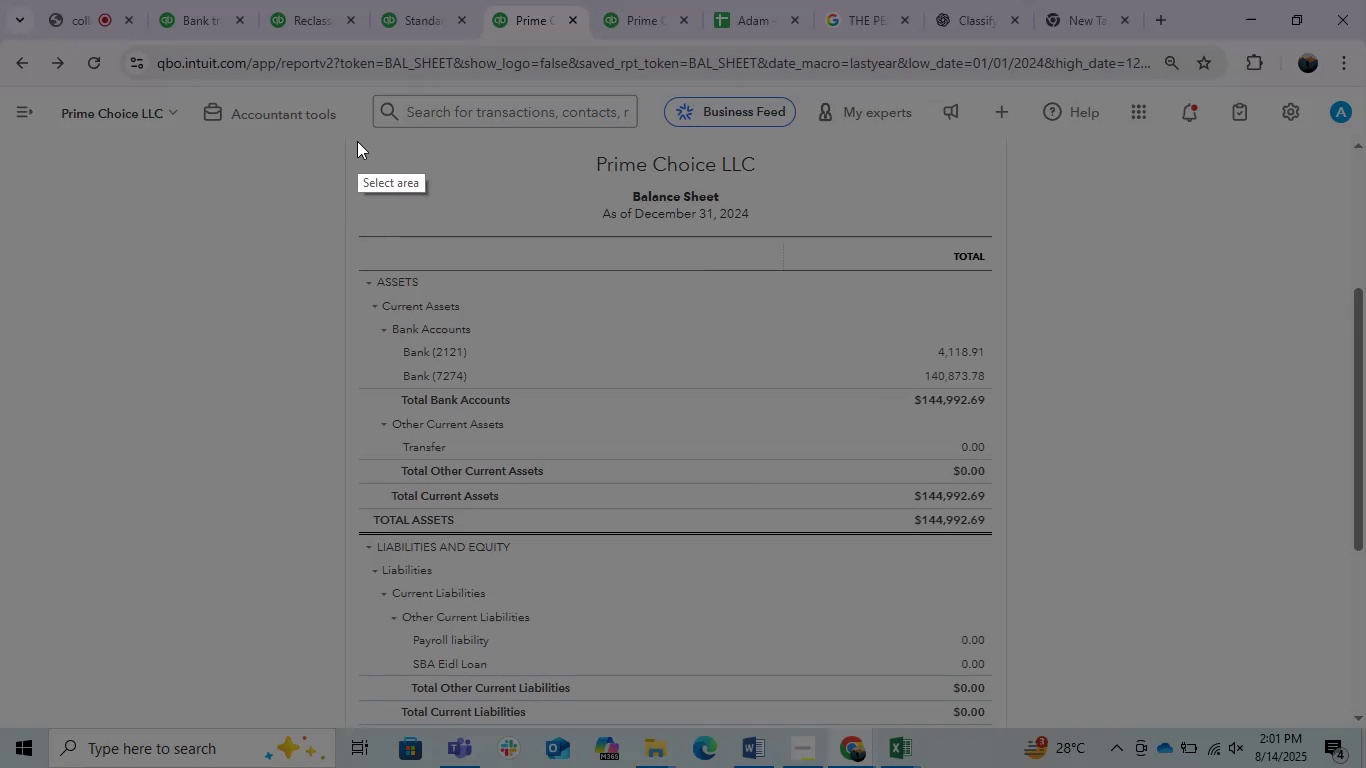 
left_click_drag(start_coordinate=[344, 141], to_coordinate=[1037, 728])
 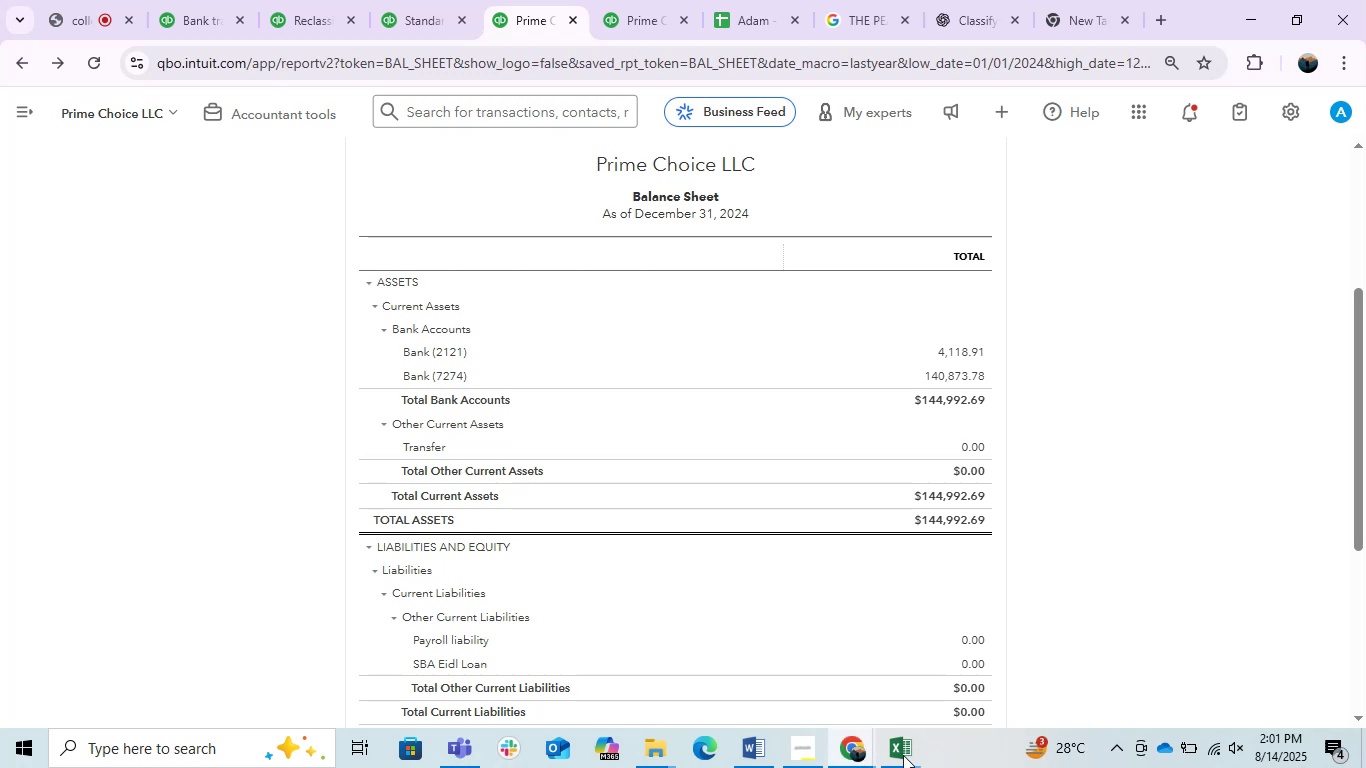 
key(Control+C)
 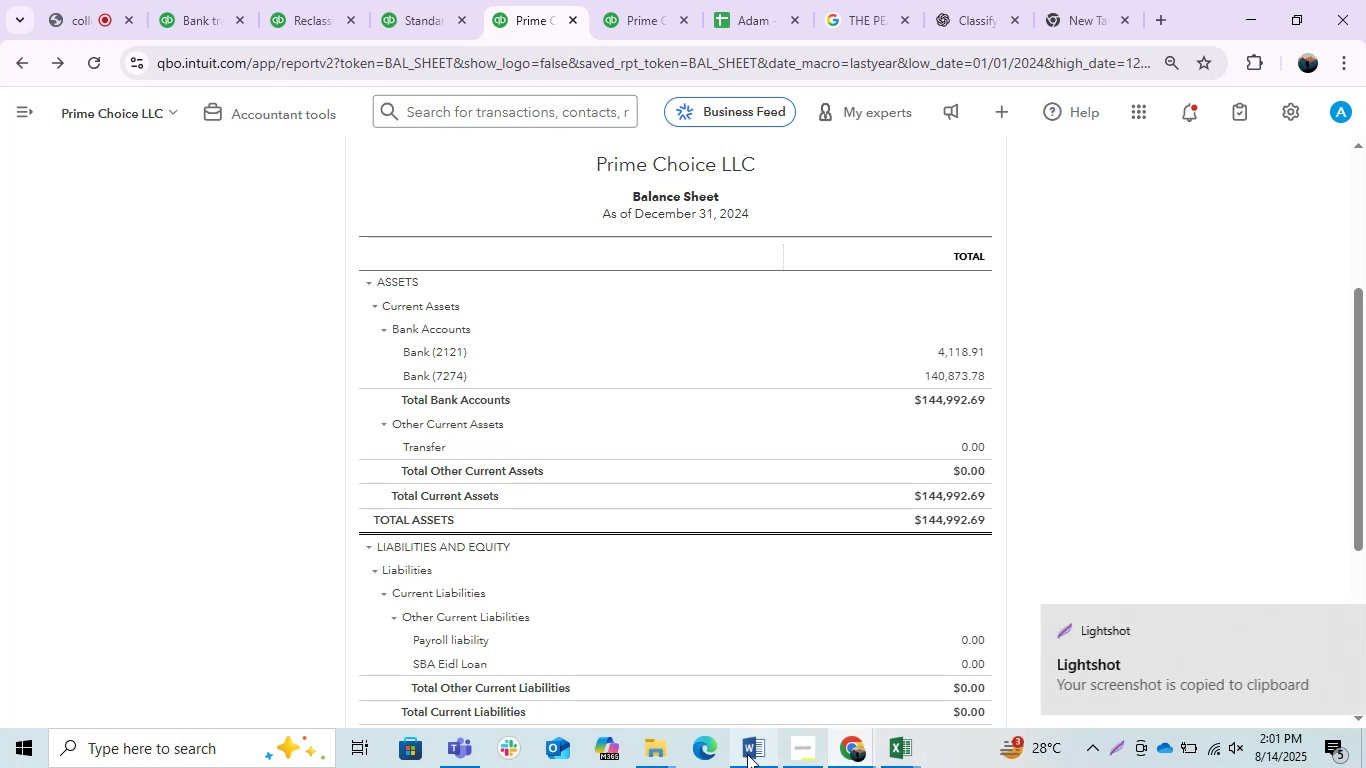 
left_click([747, 754])
 